 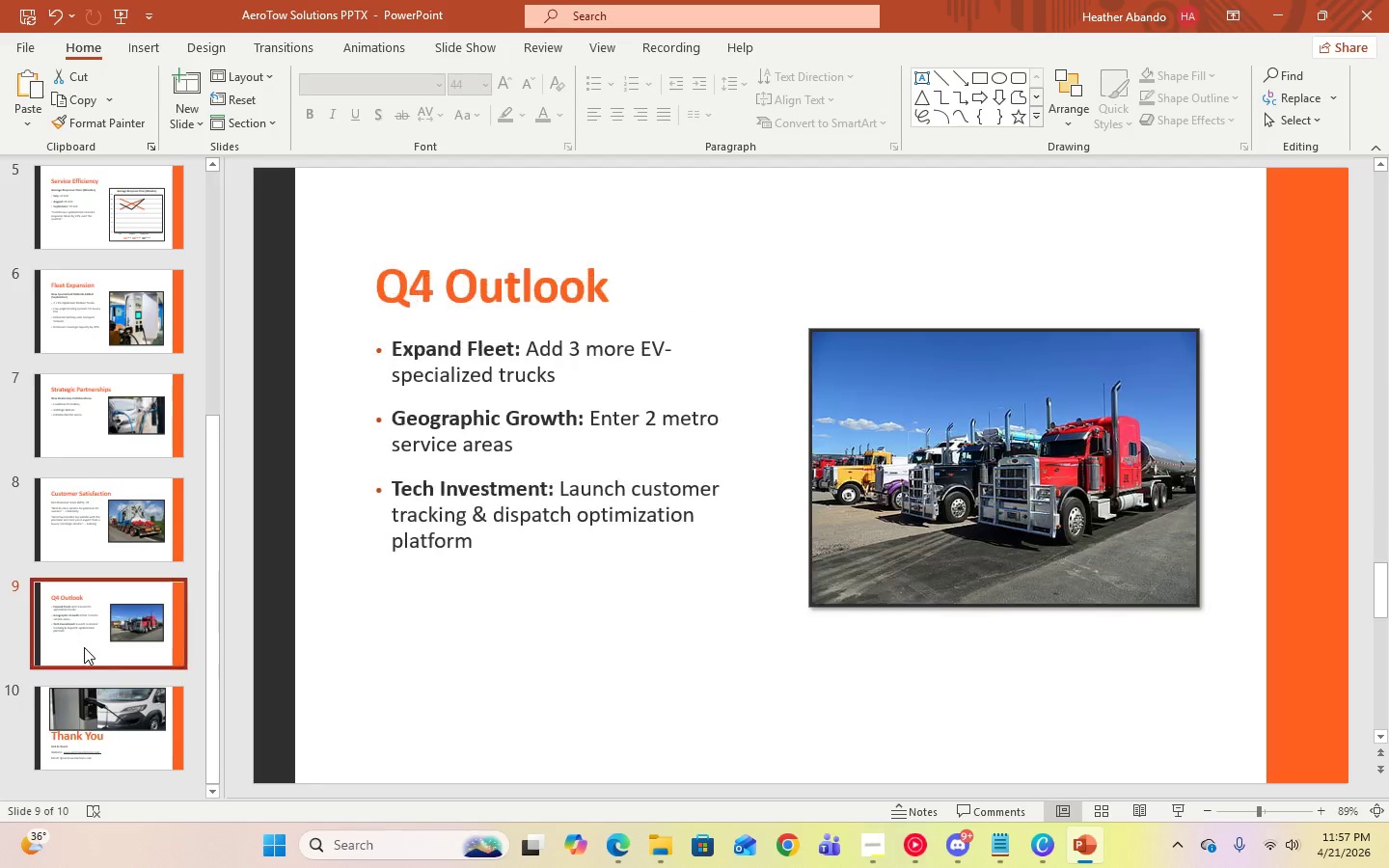 
left_click([106, 712])
 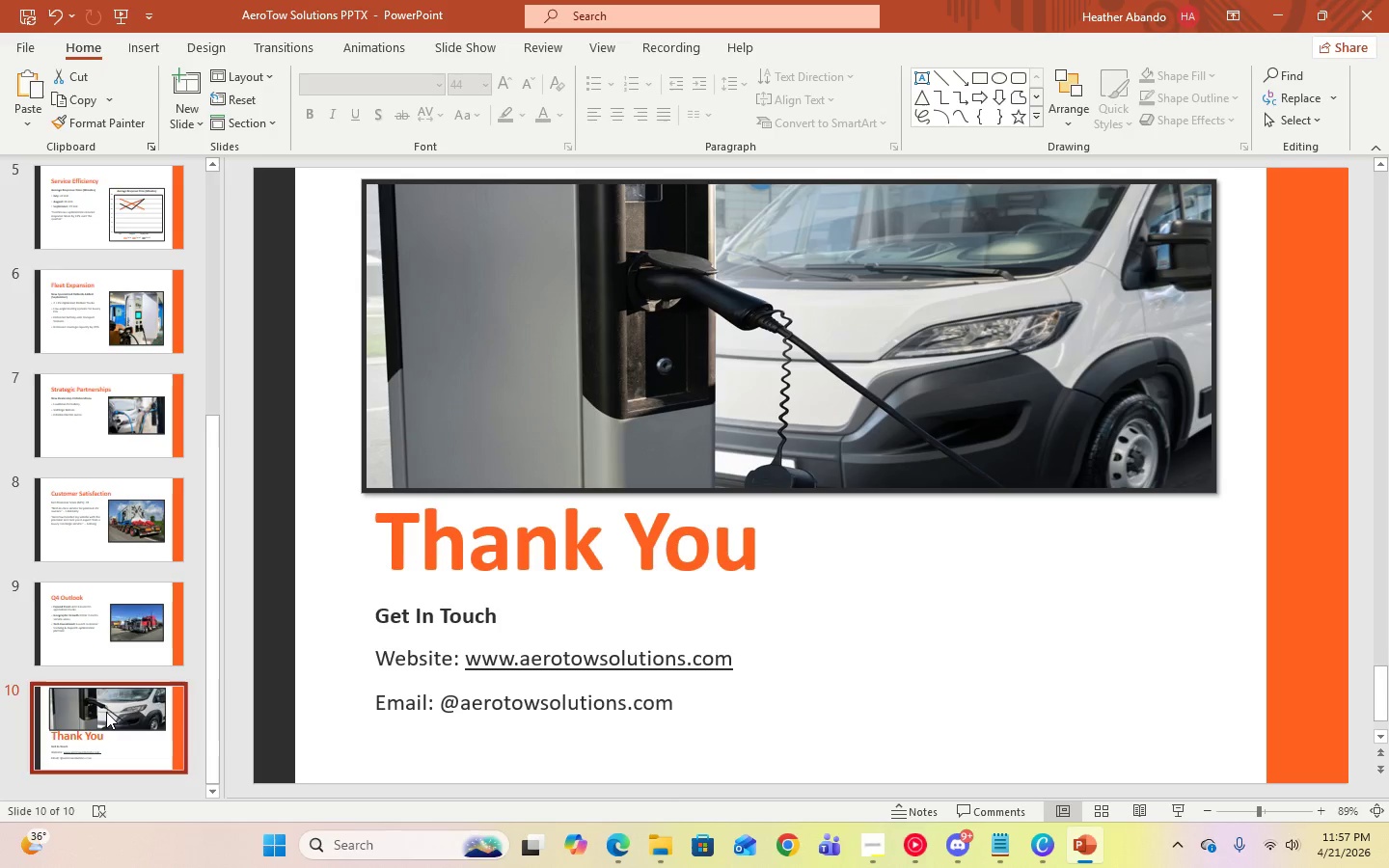 
key(ArrowUp)
 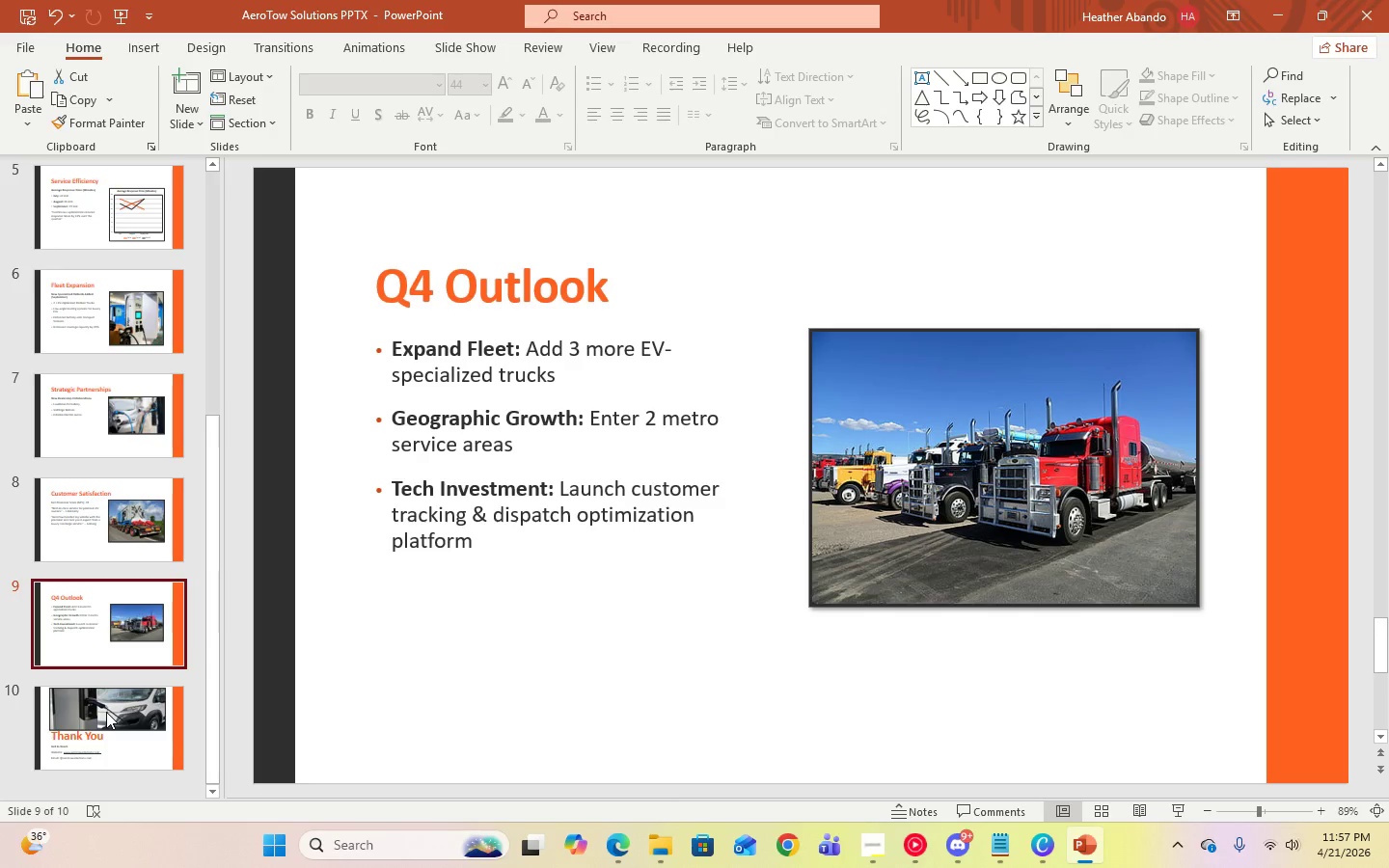 
key(ArrowUp)
 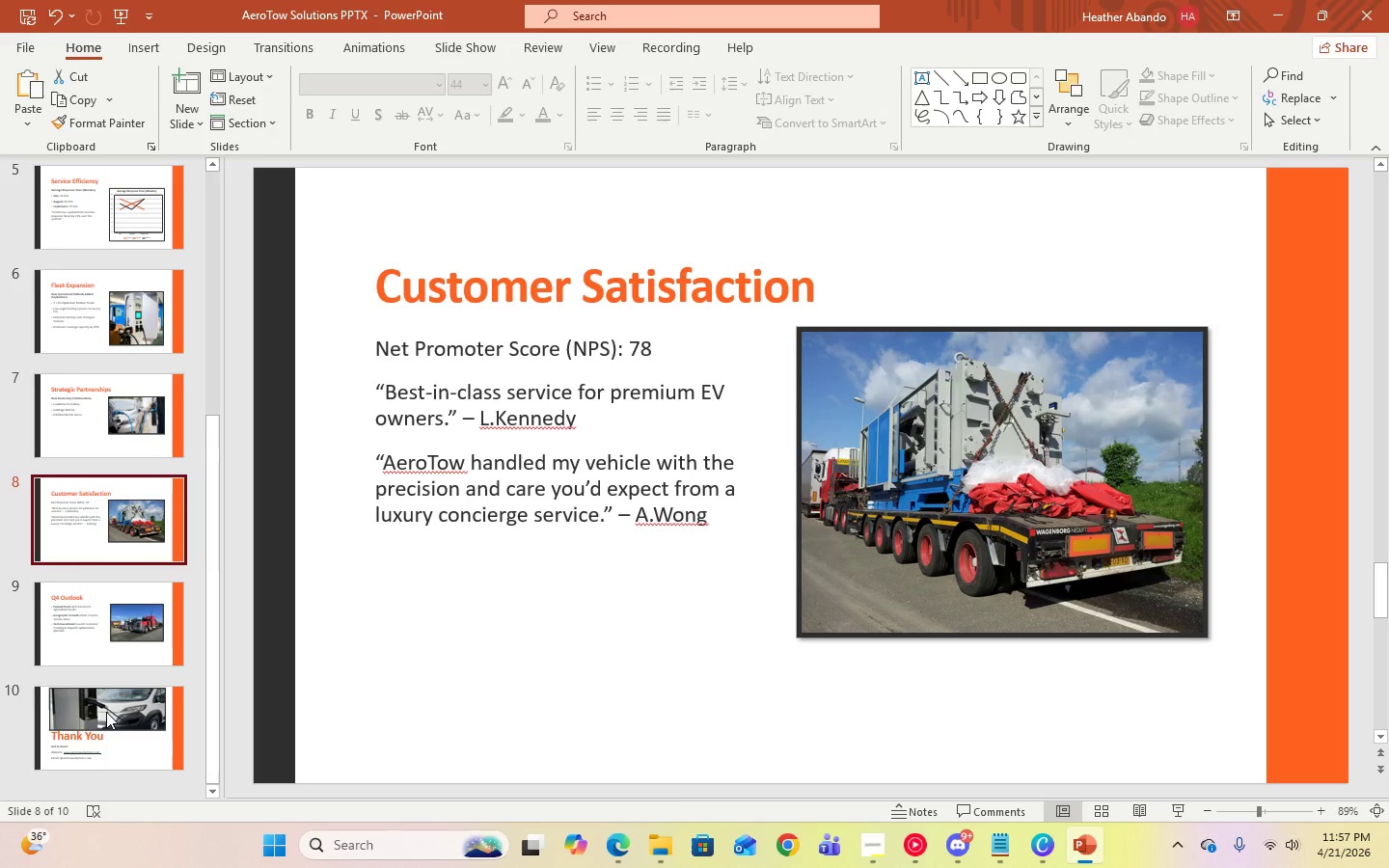 
key(ArrowUp)
 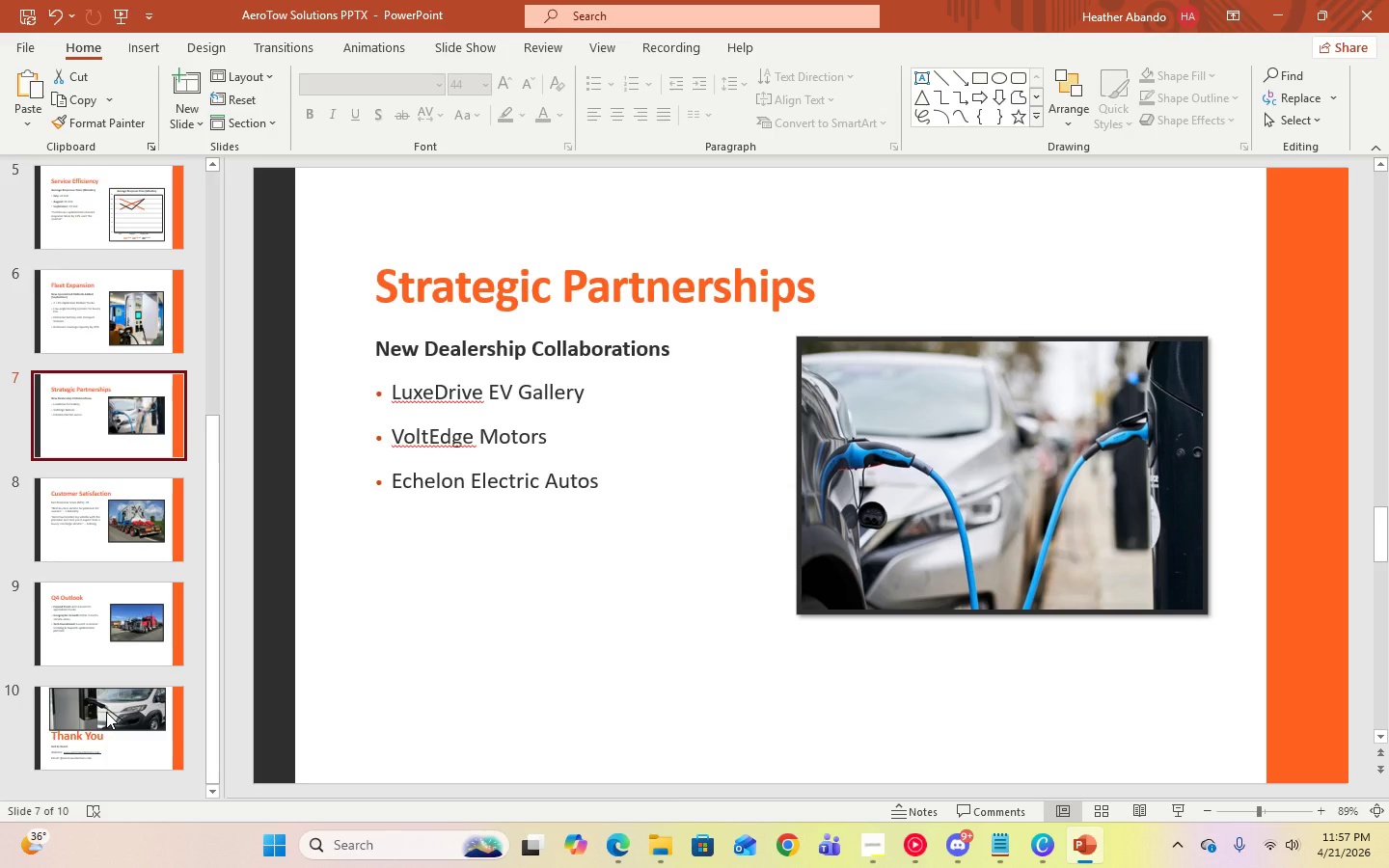 
key(ArrowUp)
 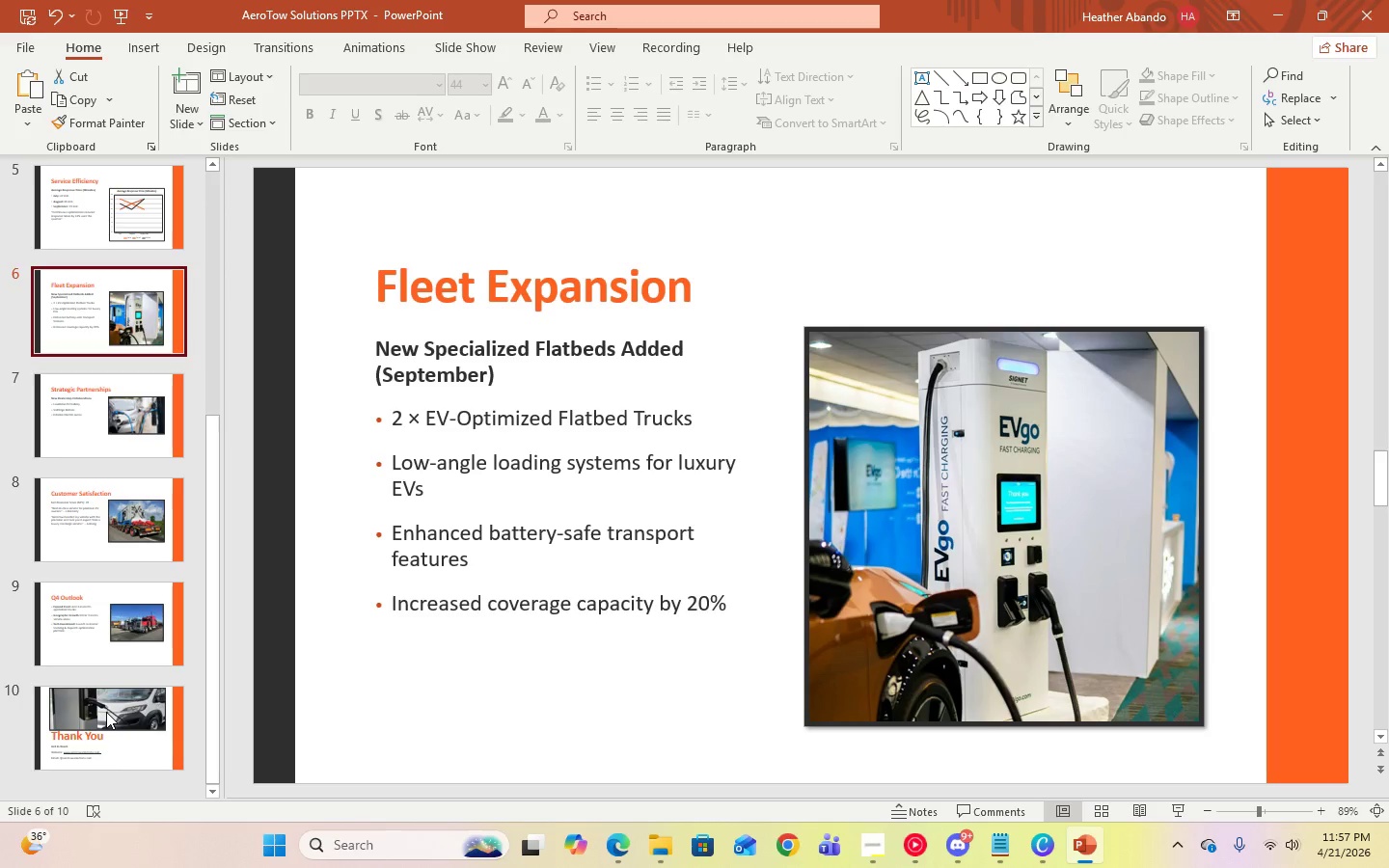 
key(ArrowUp)
 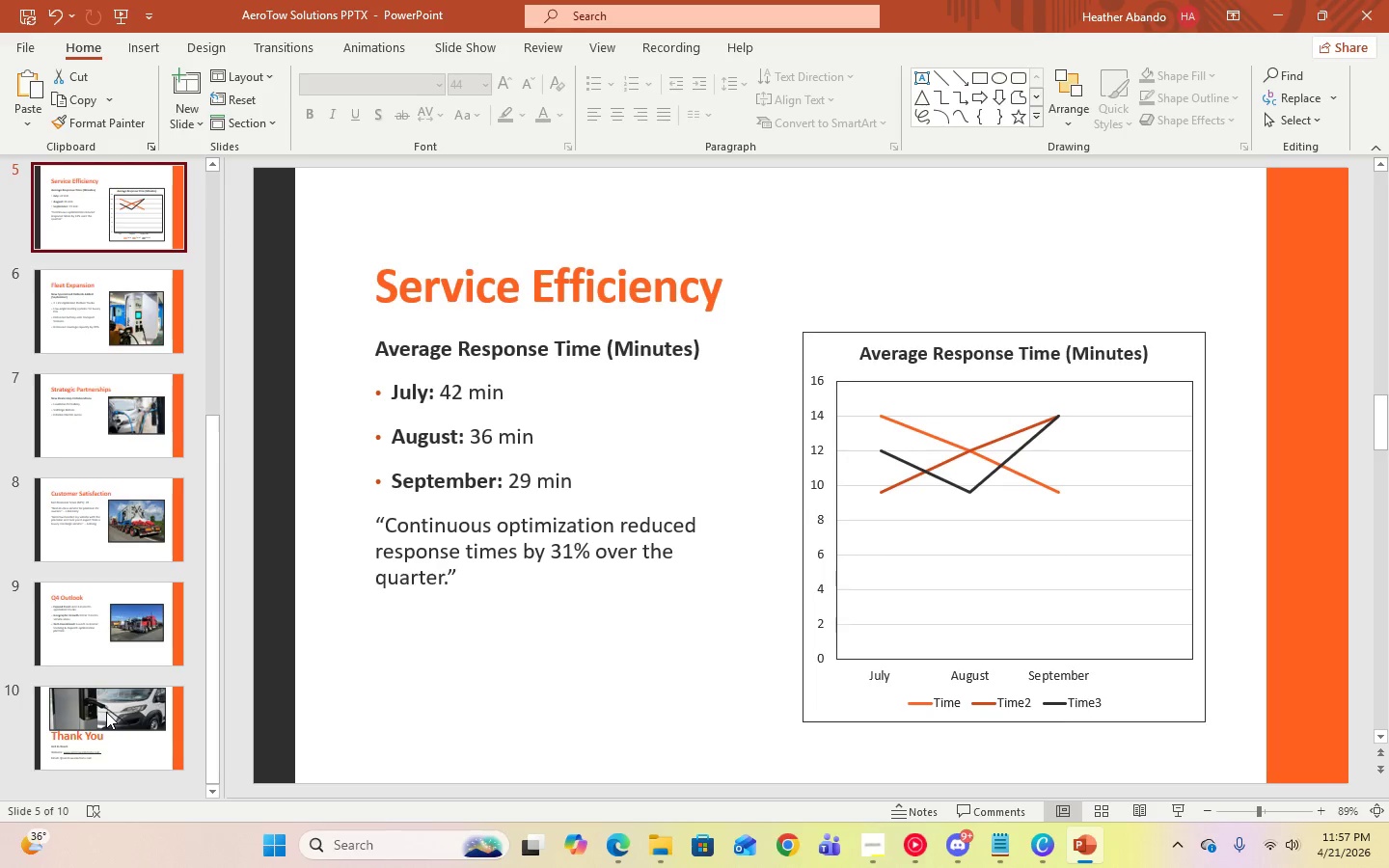 
key(ArrowUp)
 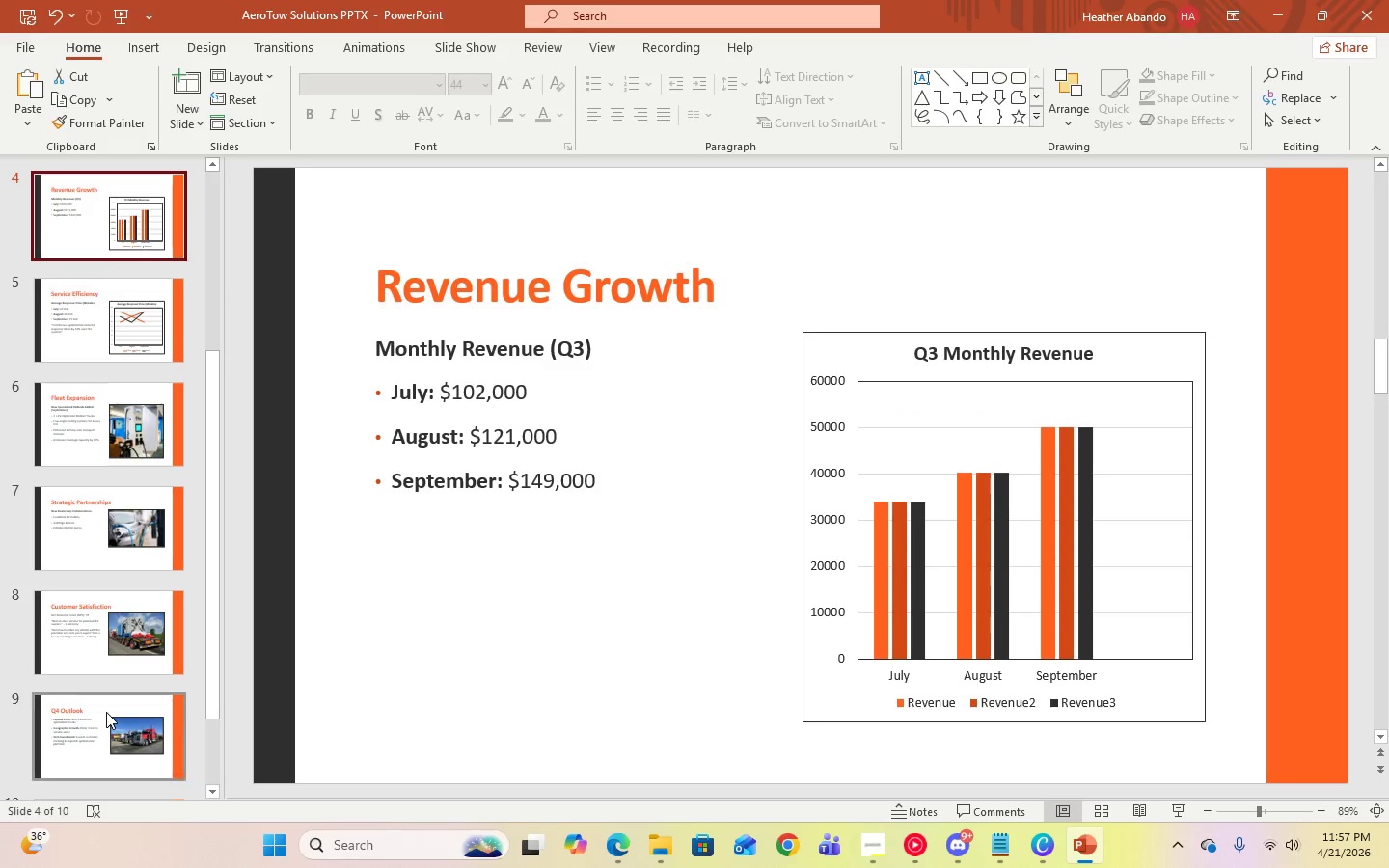 
key(ArrowUp)
 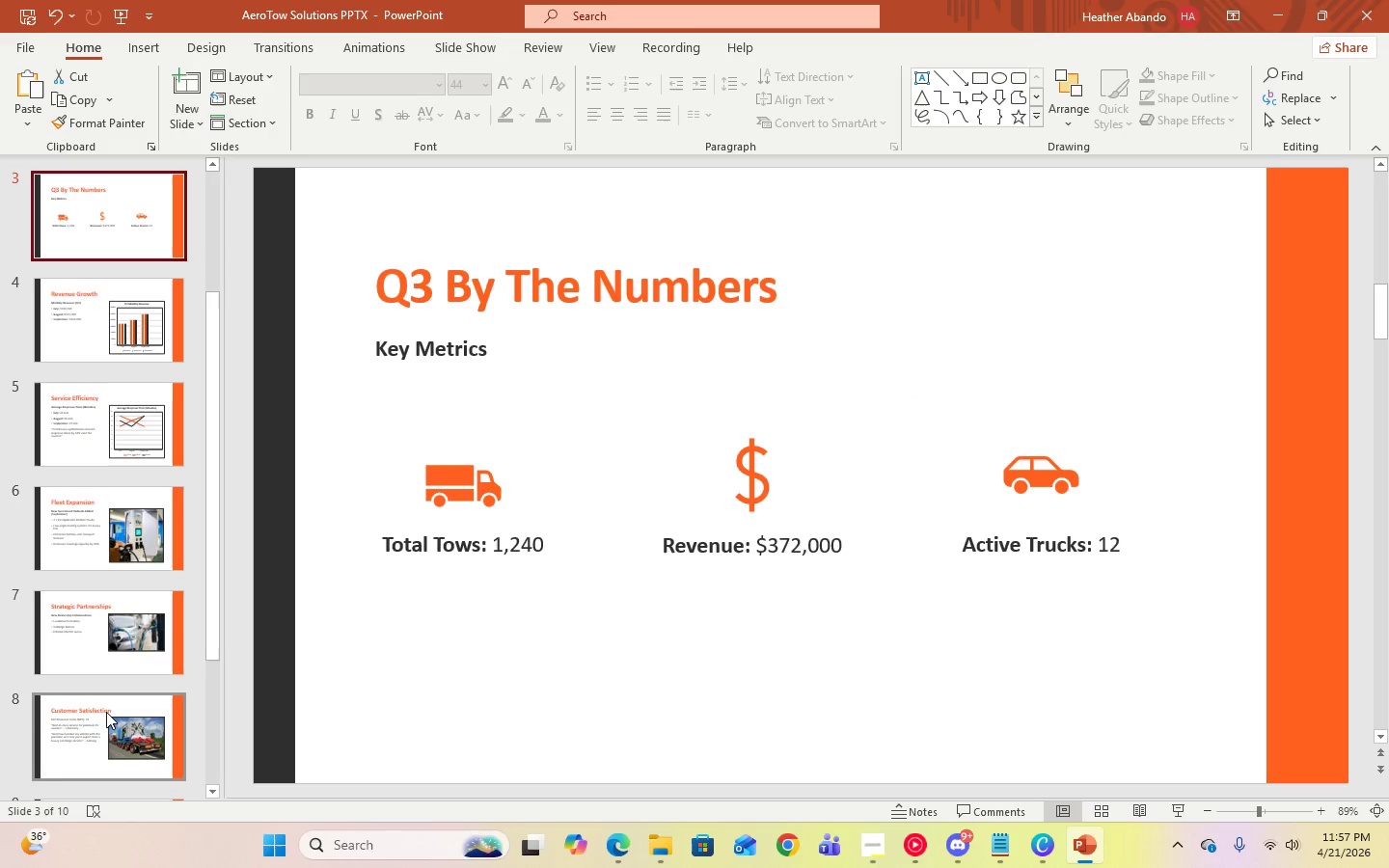 
key(ArrowUp)
 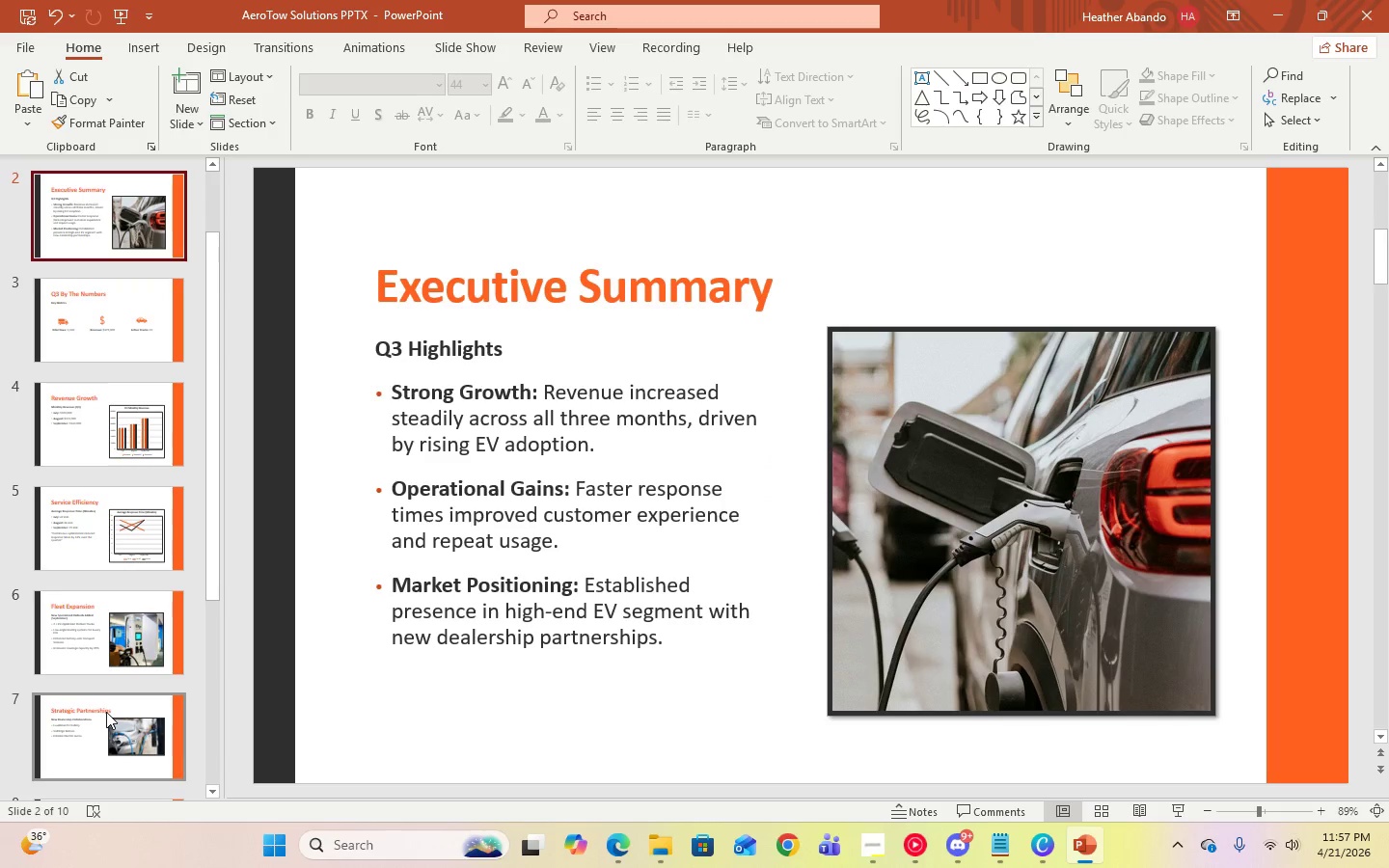 
key(ArrowUp)
 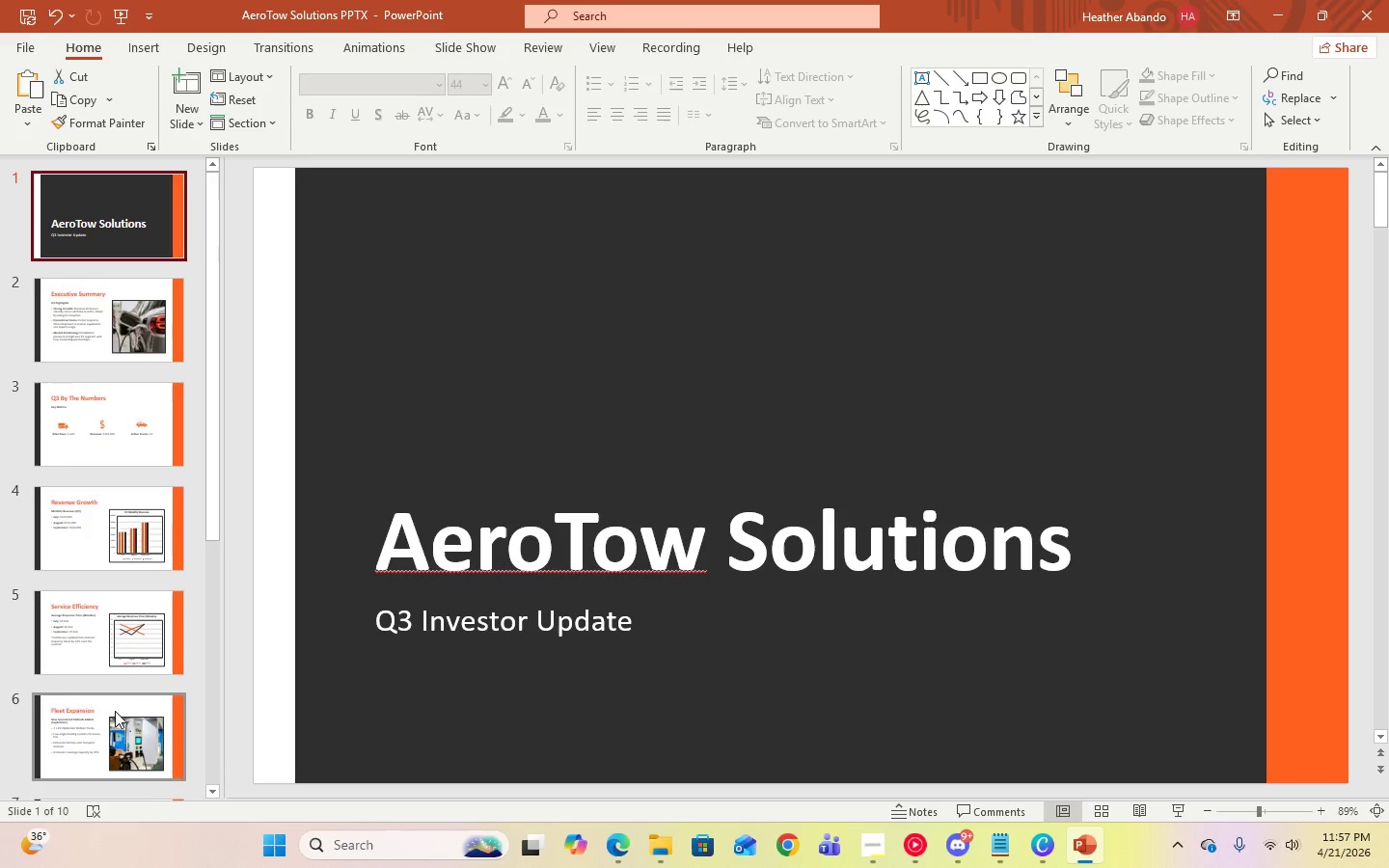 
key(ArrowDown)
 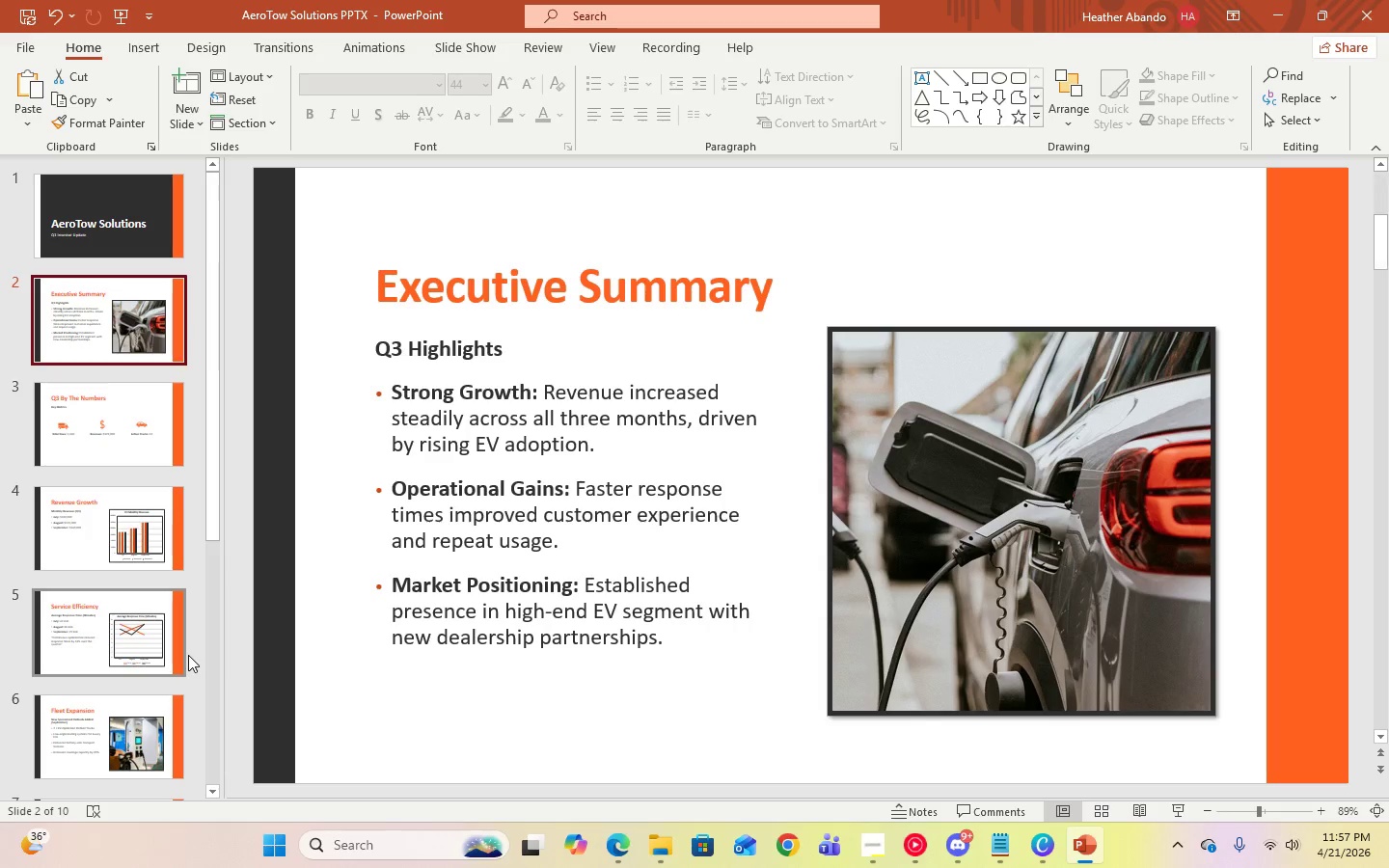 
key(ArrowDown)
 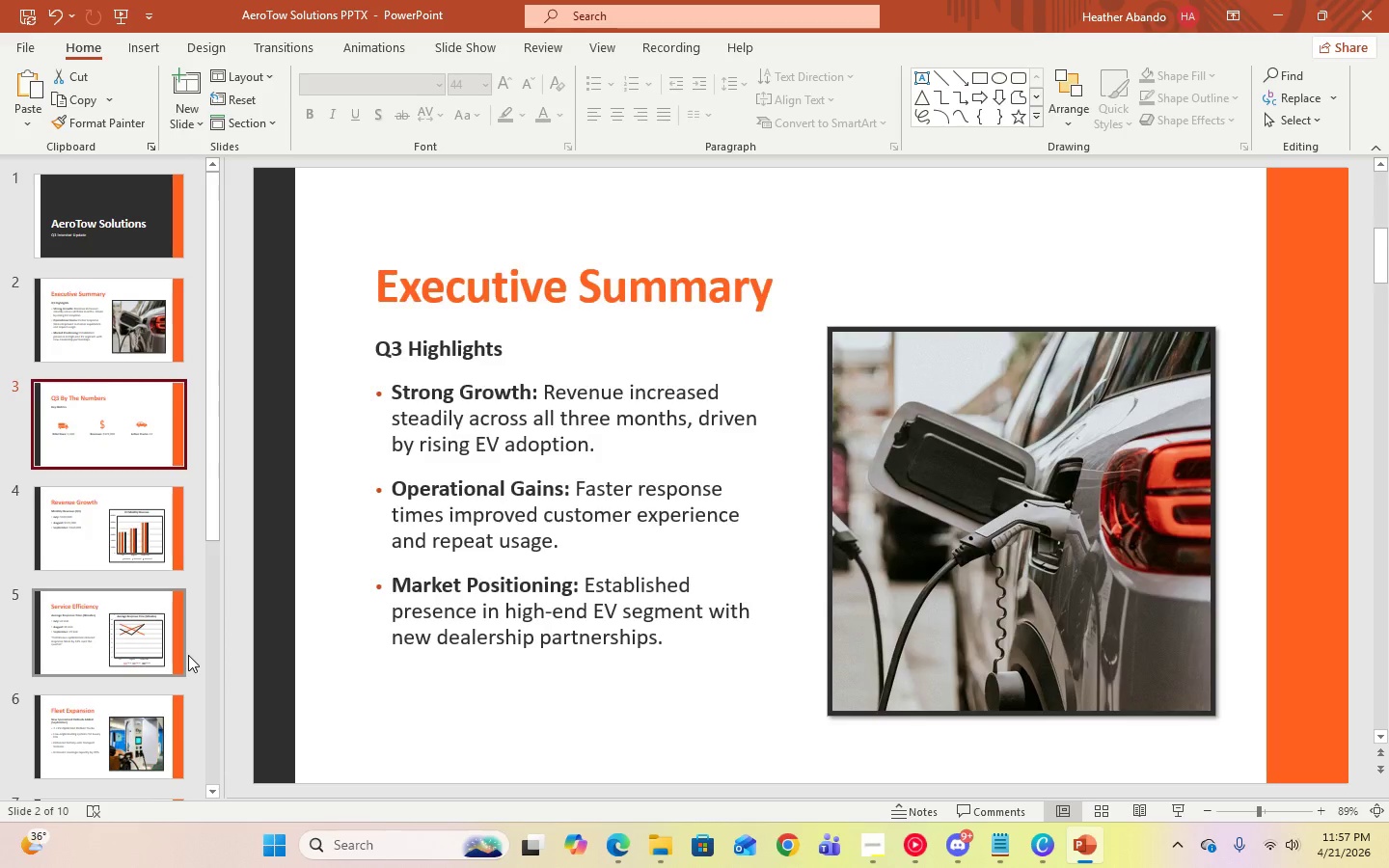 
key(ArrowDown)
 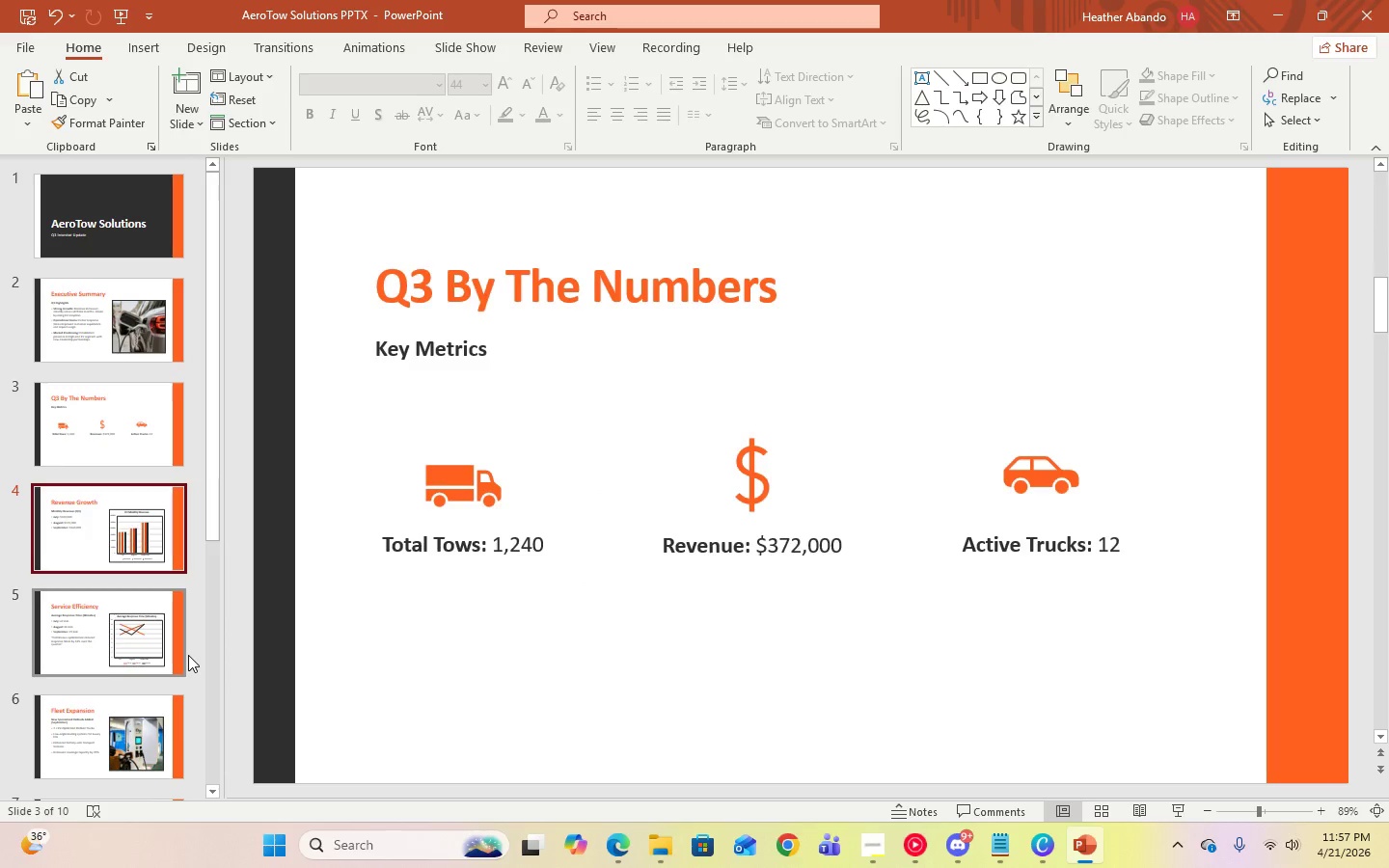 
key(ArrowDown)
 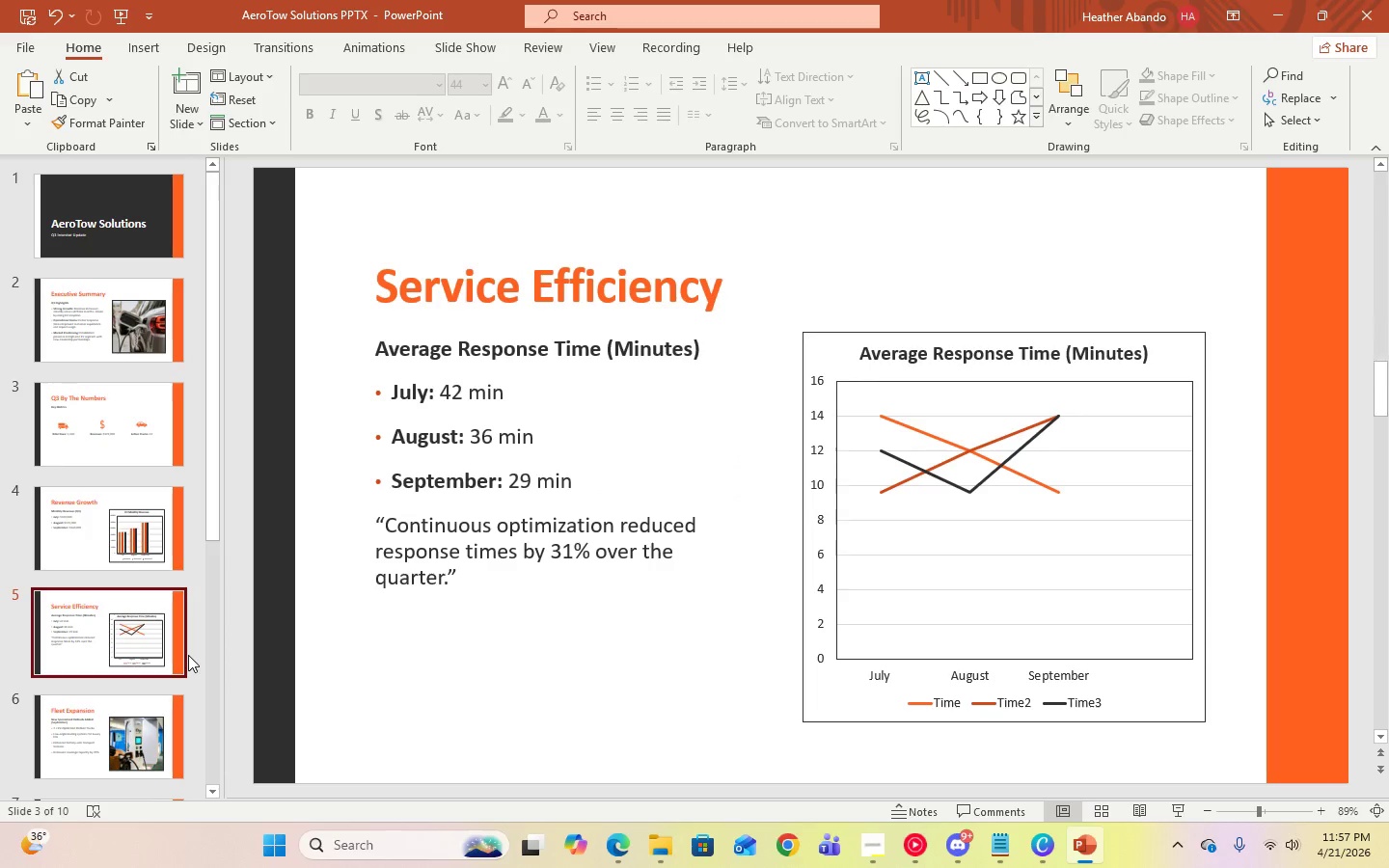 
key(ArrowDown)
 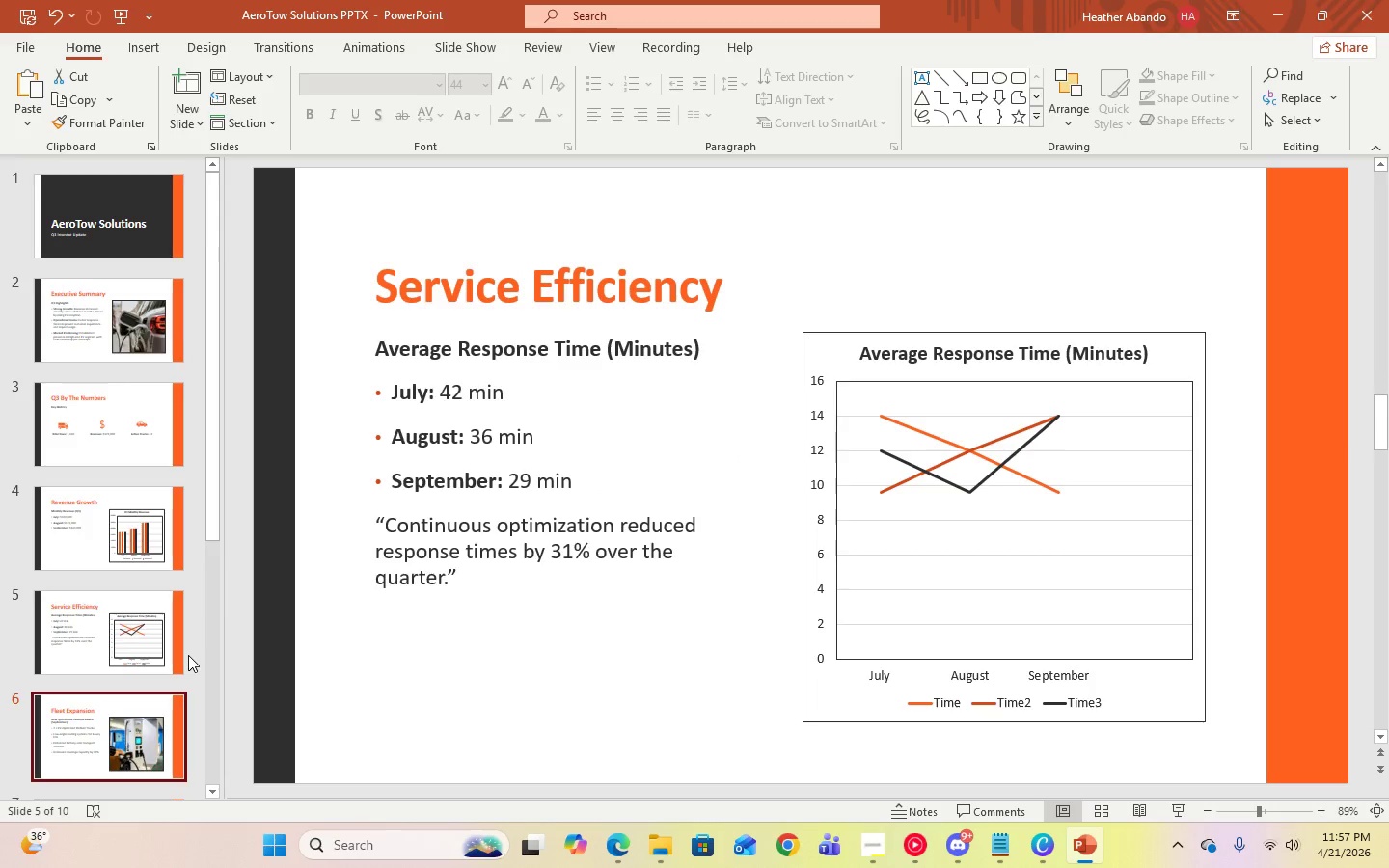 
key(ArrowDown)
 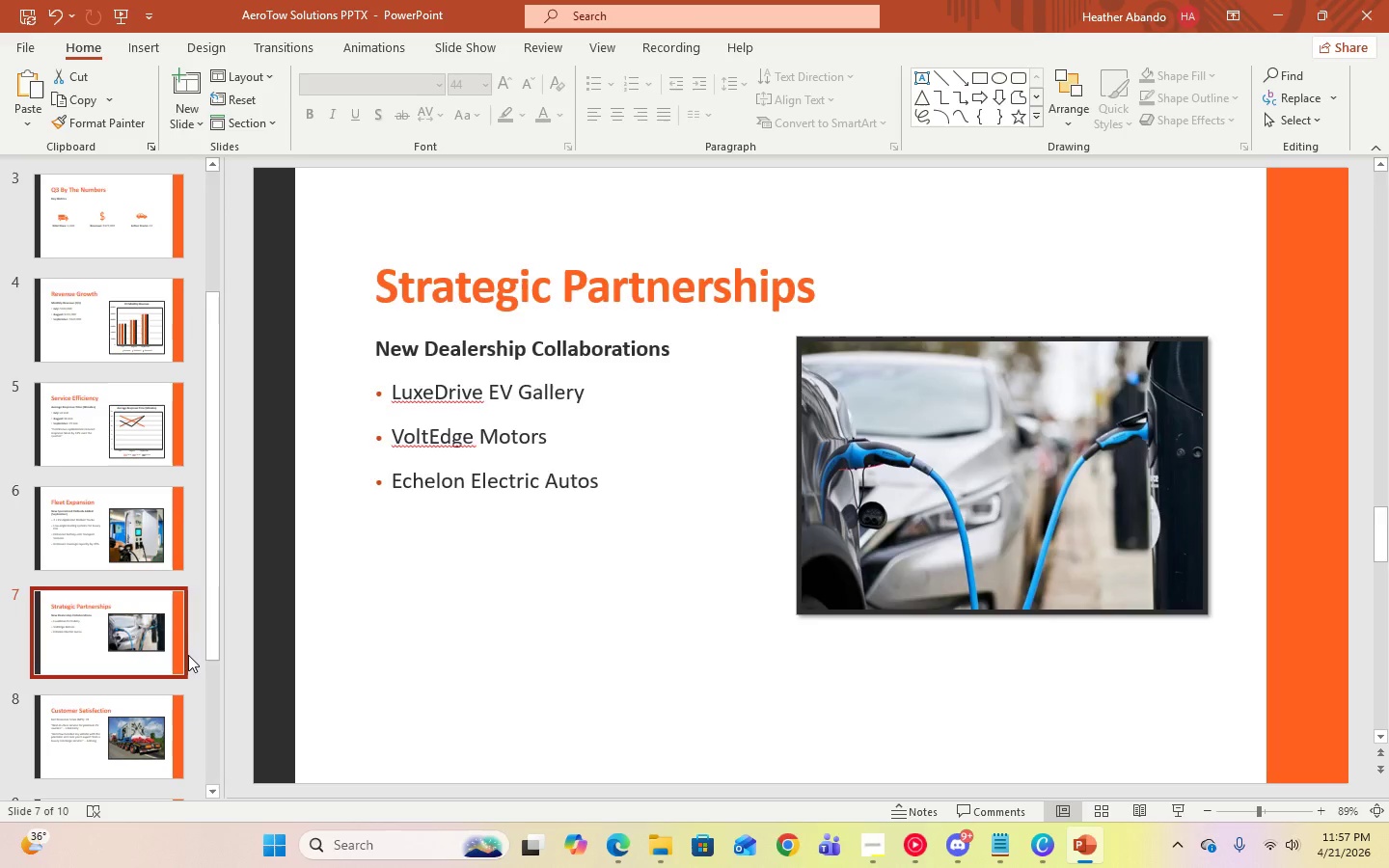 
key(ArrowDown)
 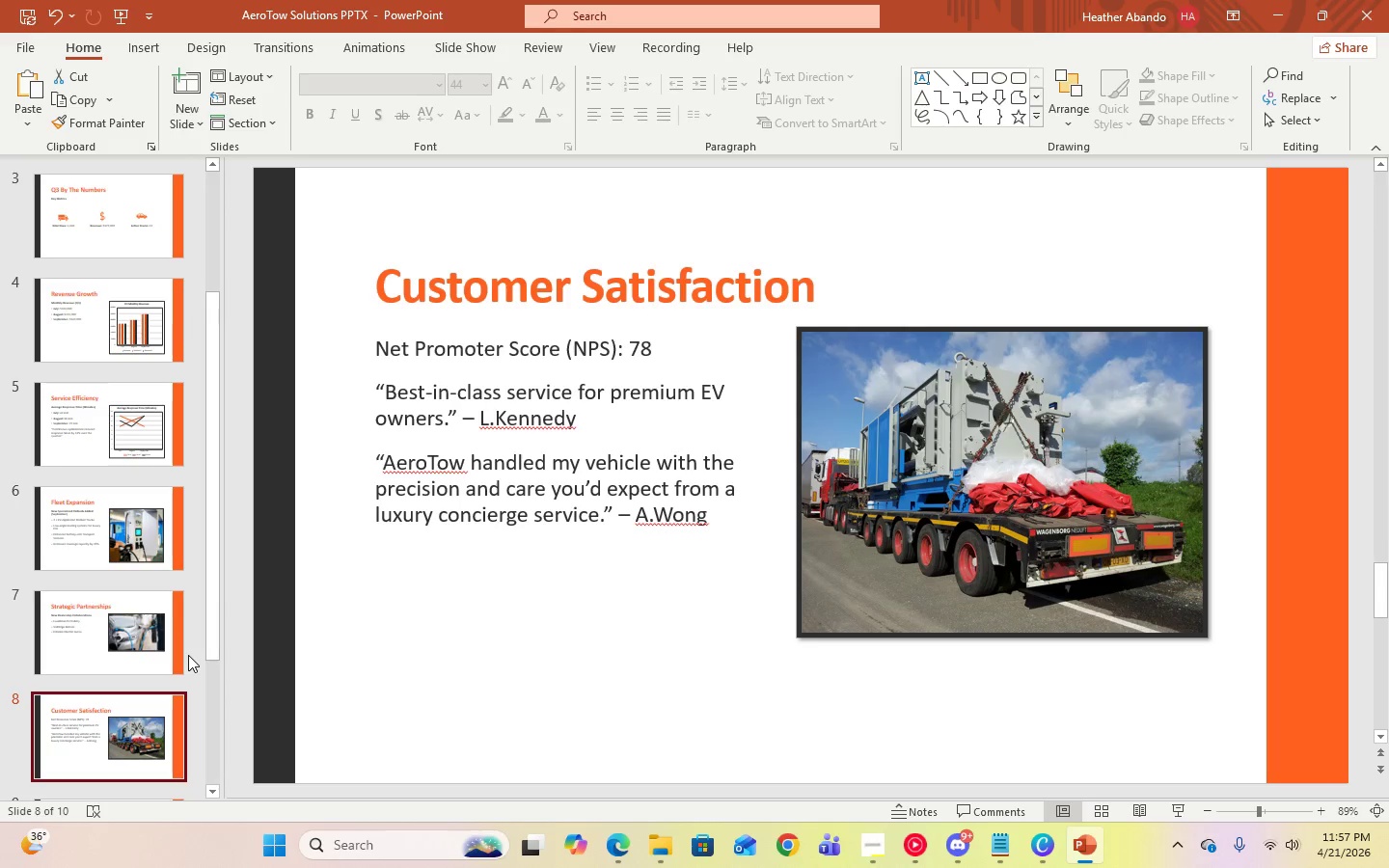 
key(ArrowDown)
 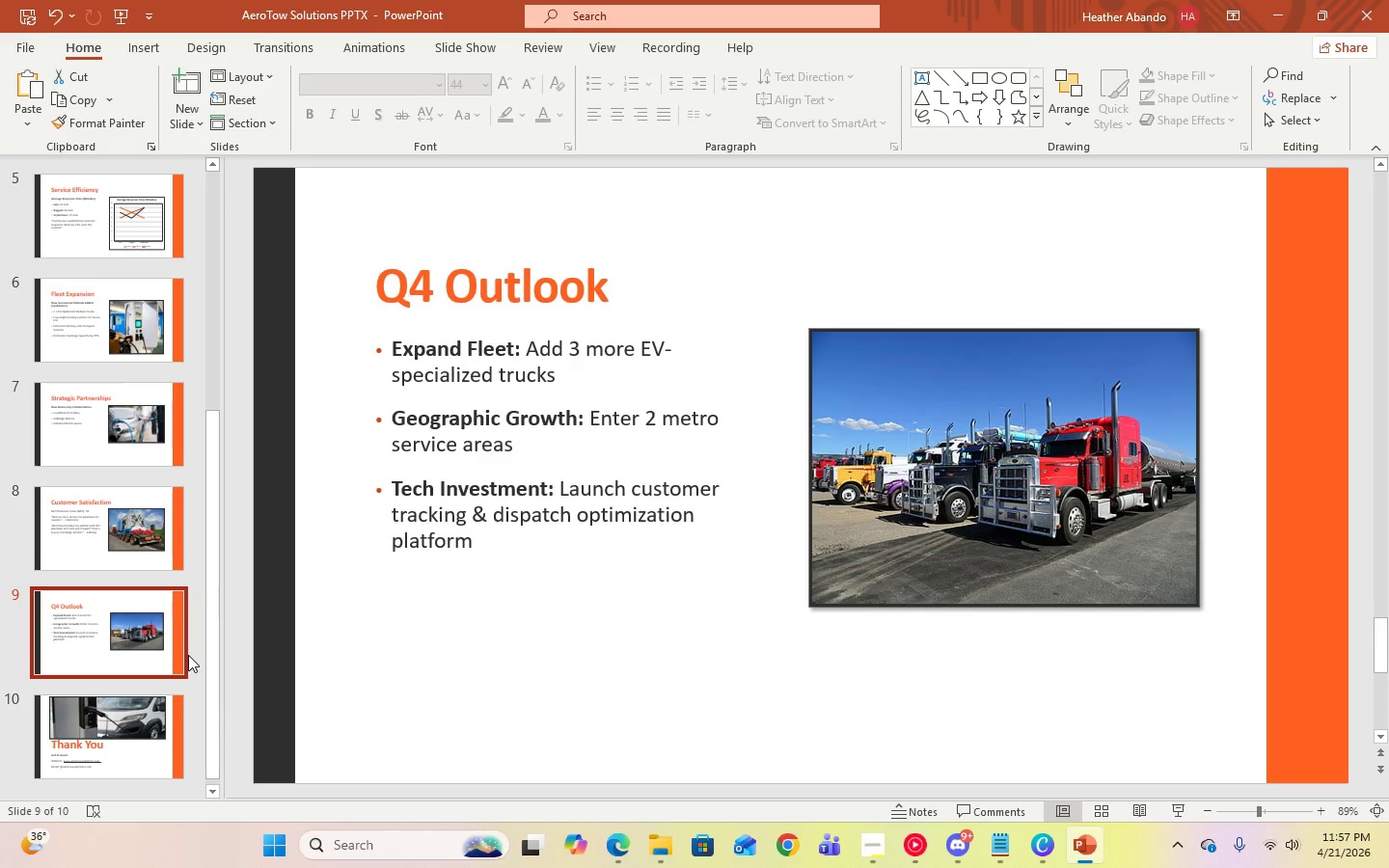 
key(ArrowDown)
 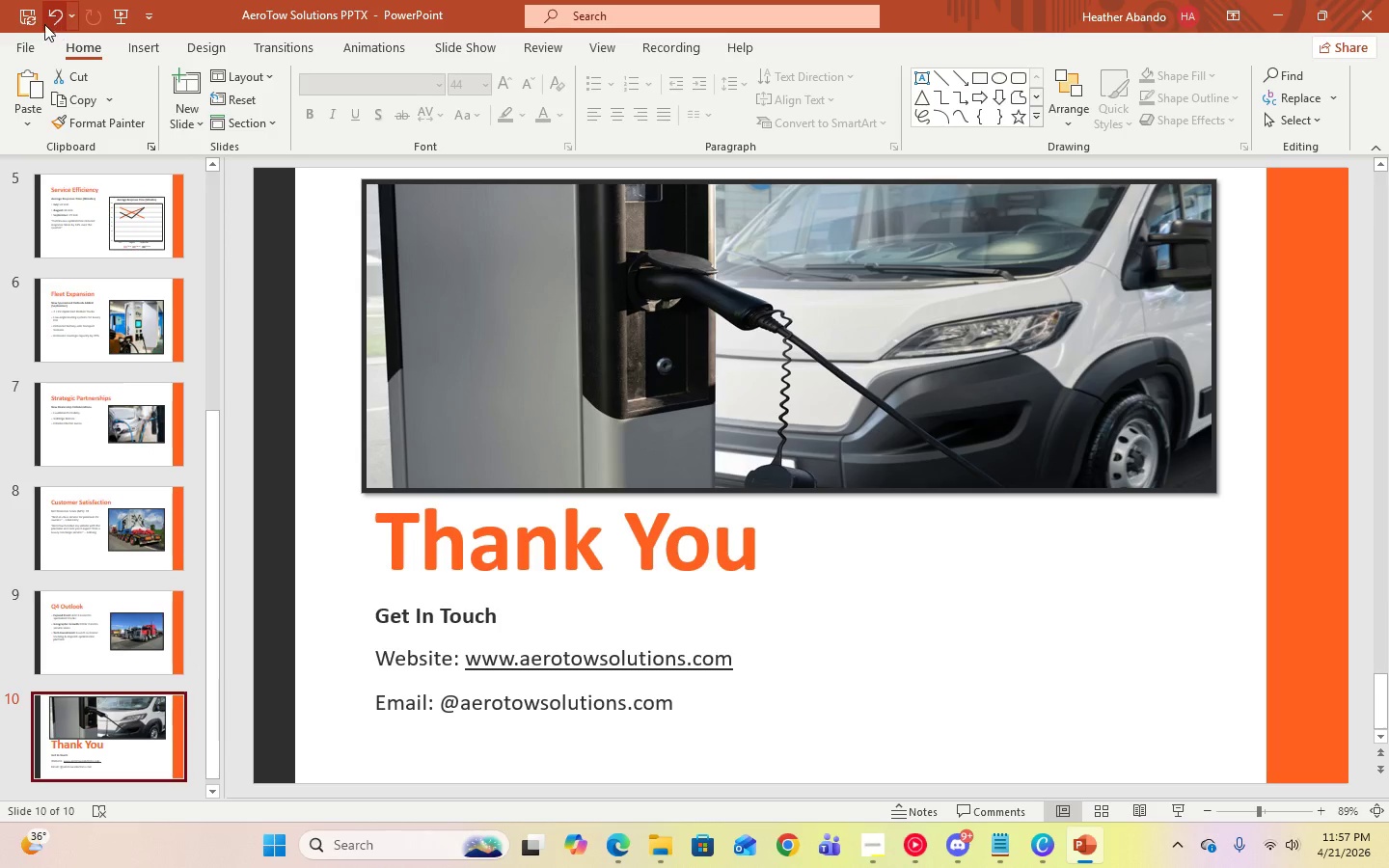 
left_click([28, 47])
 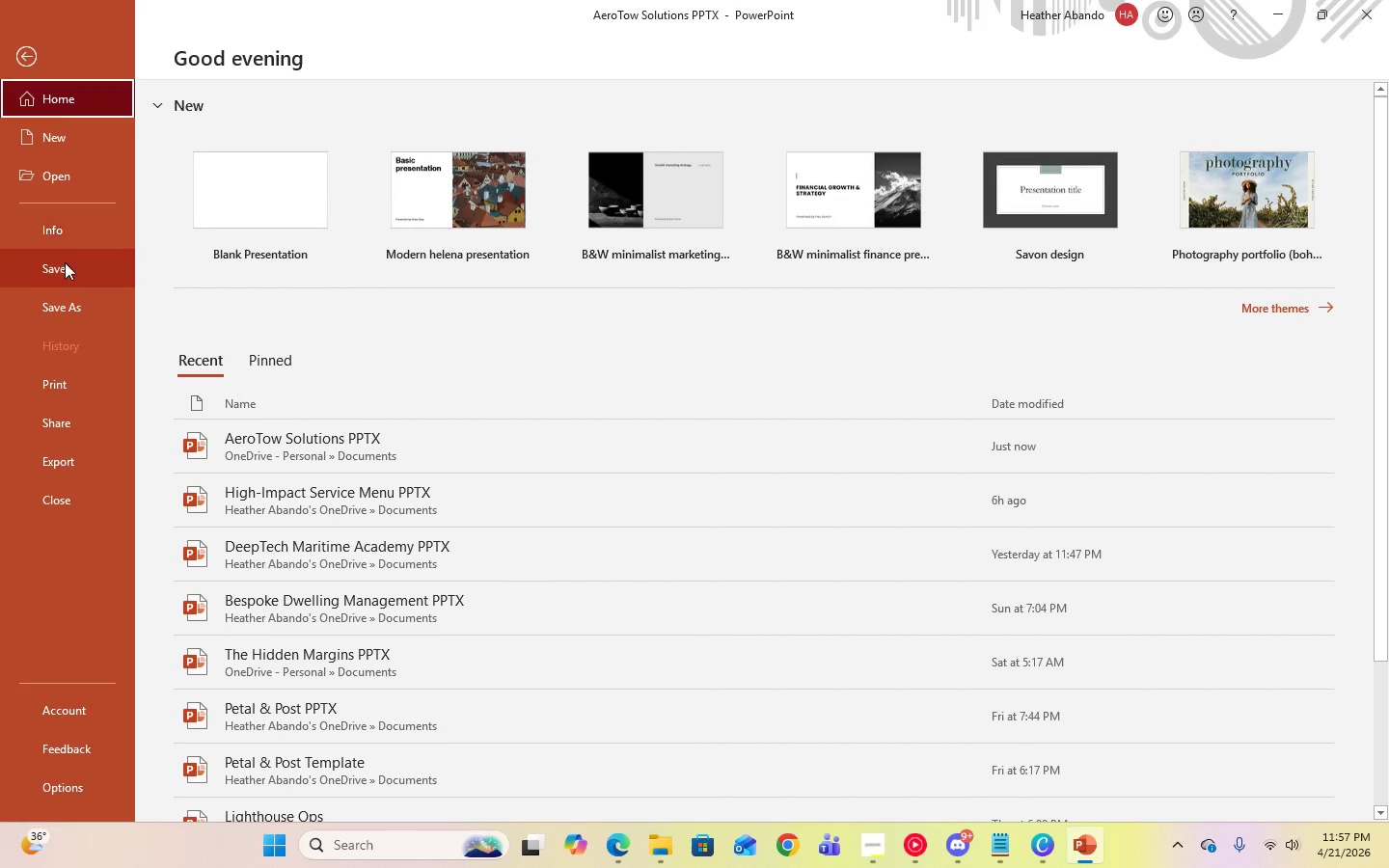 
left_click([65, 266])
 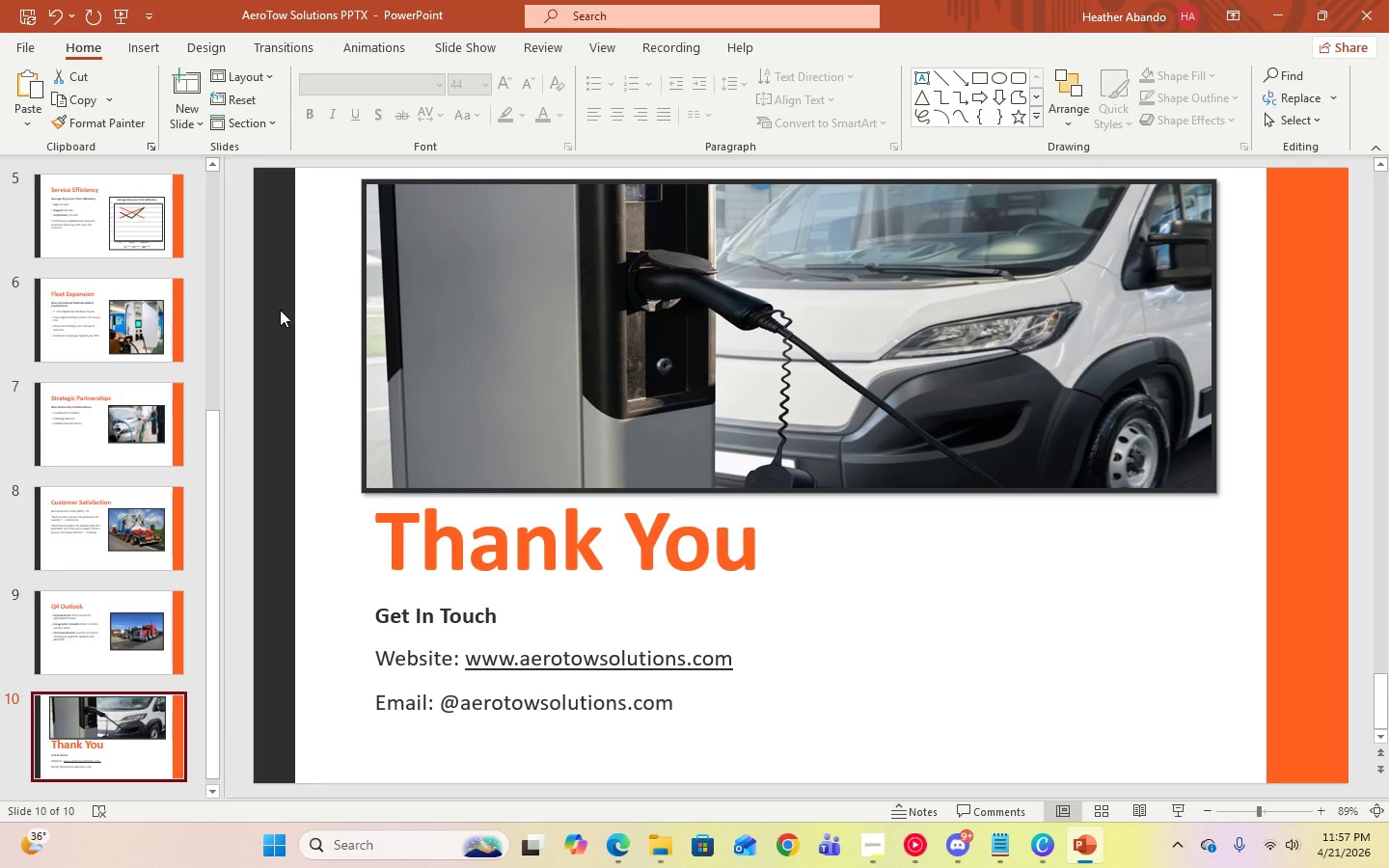 
left_click([29, 48])
 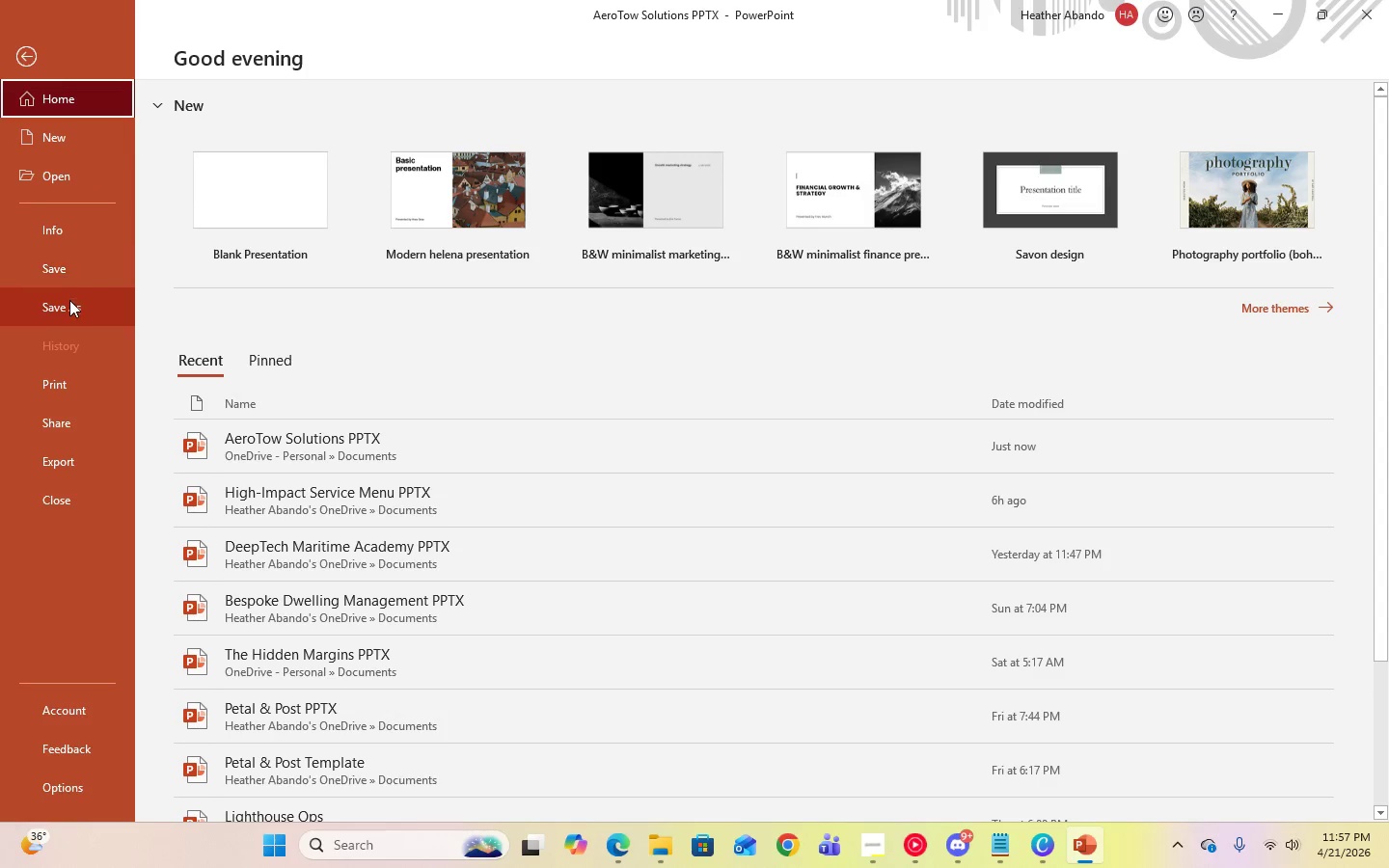 
left_click([69, 301])
 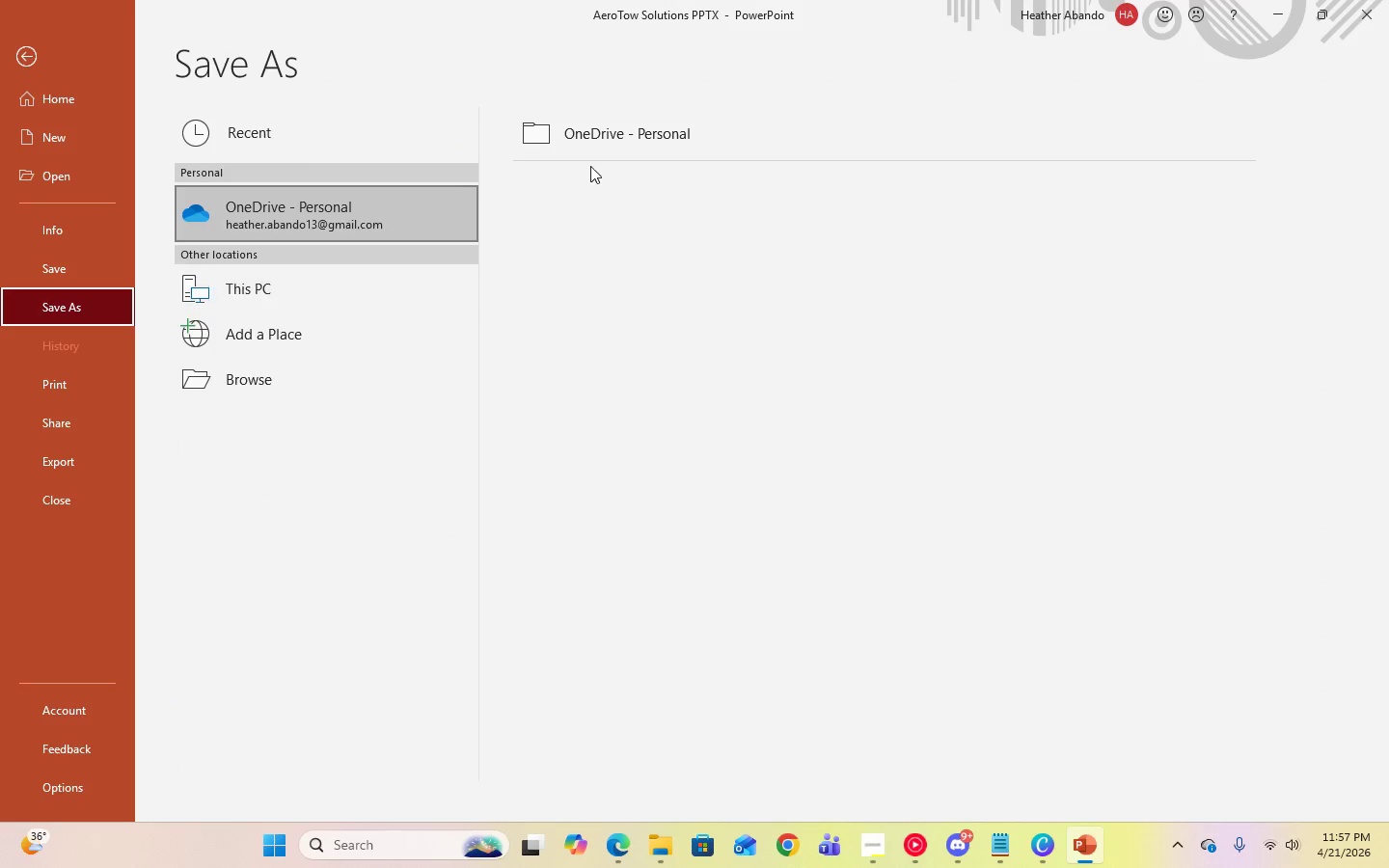 
left_click([644, 136])
 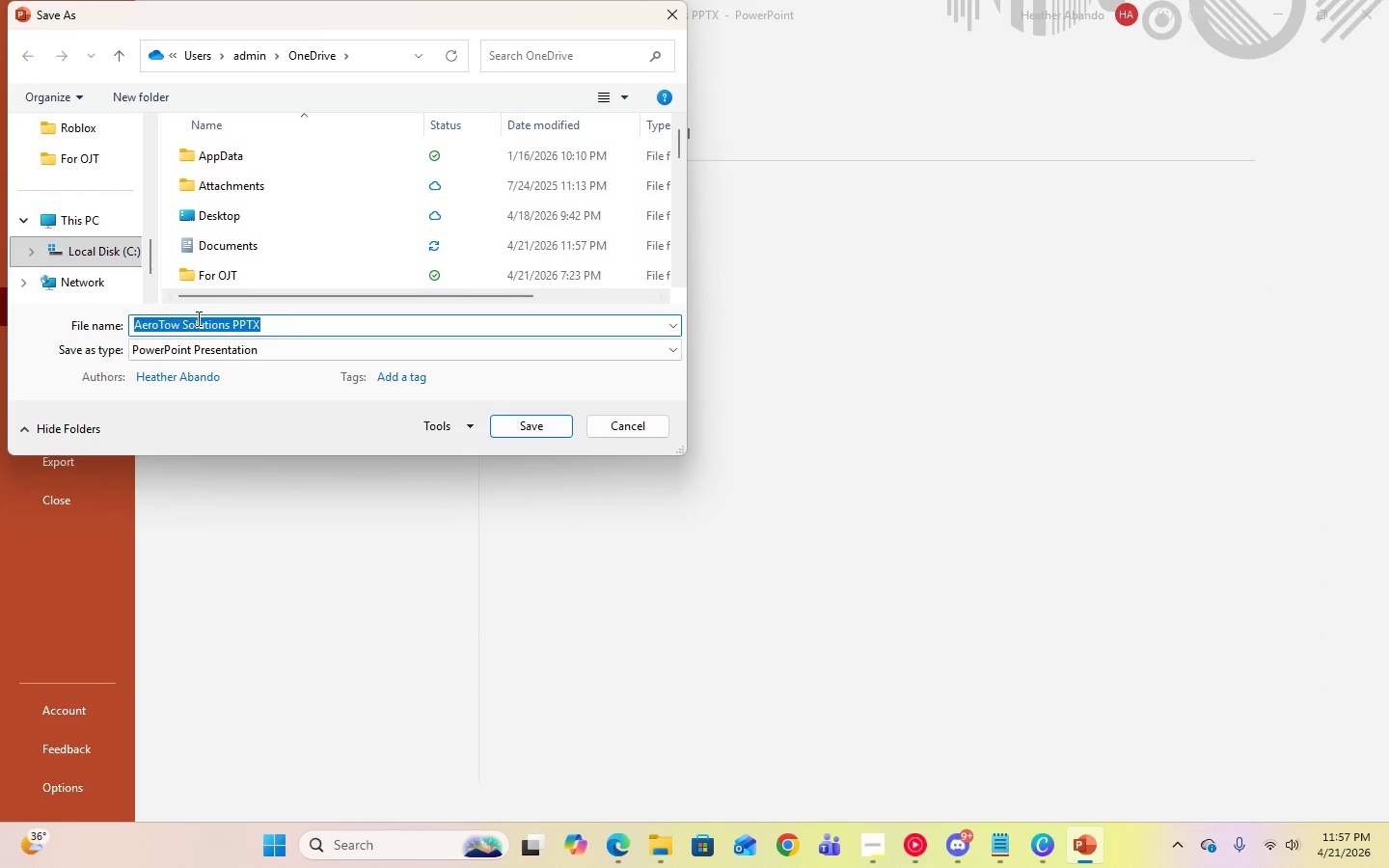 
left_click([289, 323])
 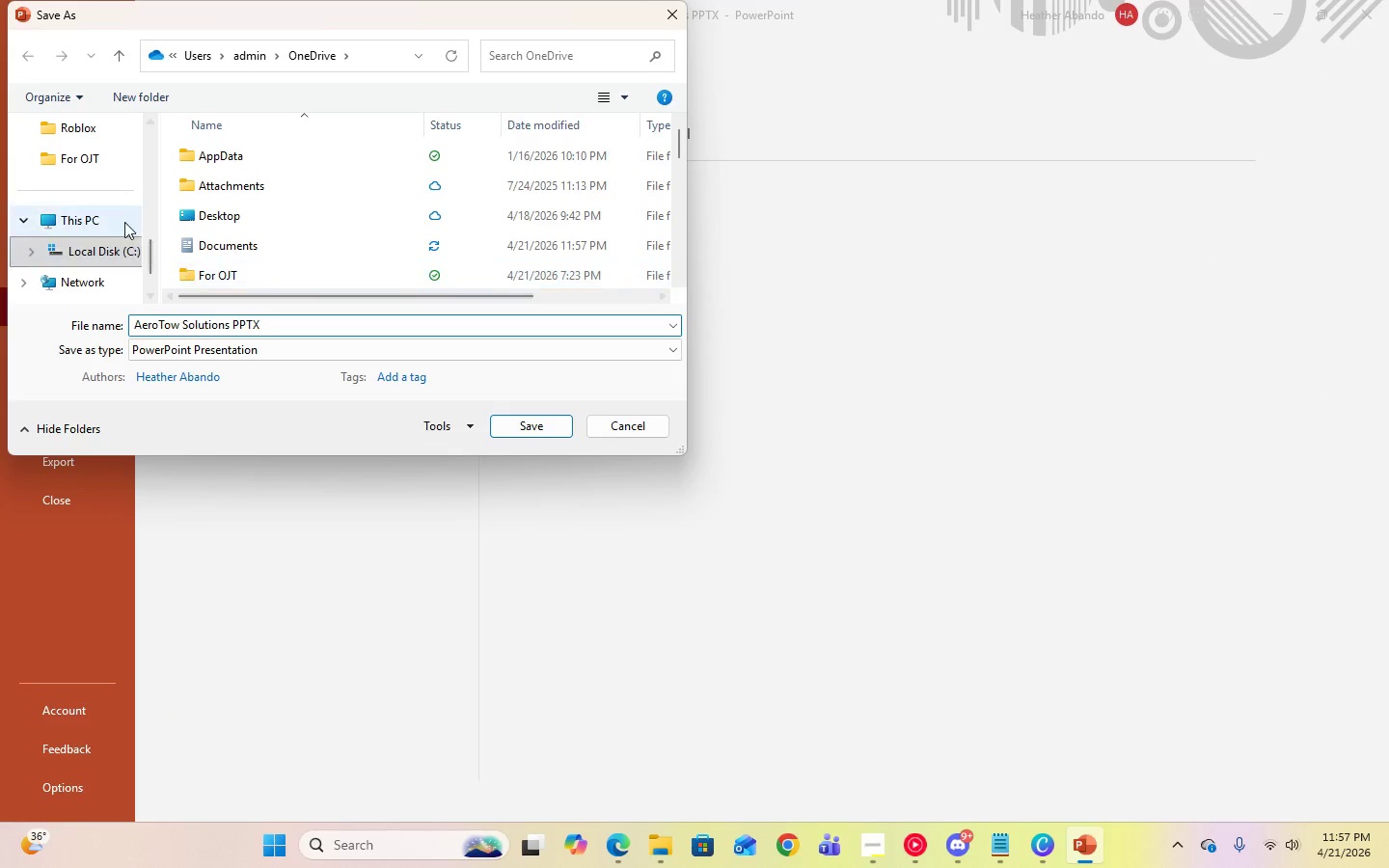 
scroll: coordinate [108, 205], scroll_direction: up, amount: 2.0
 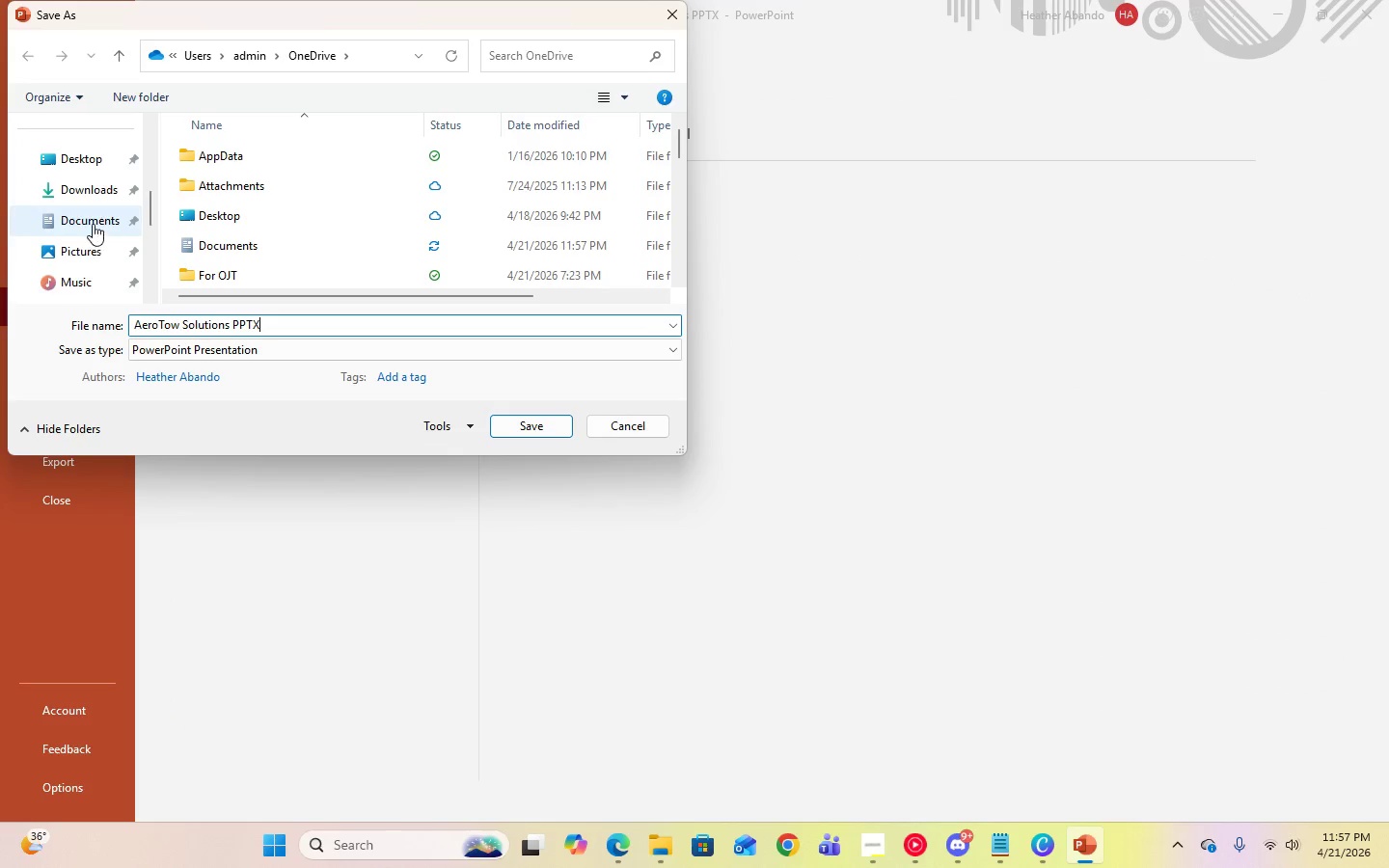 
left_click([90, 219])
 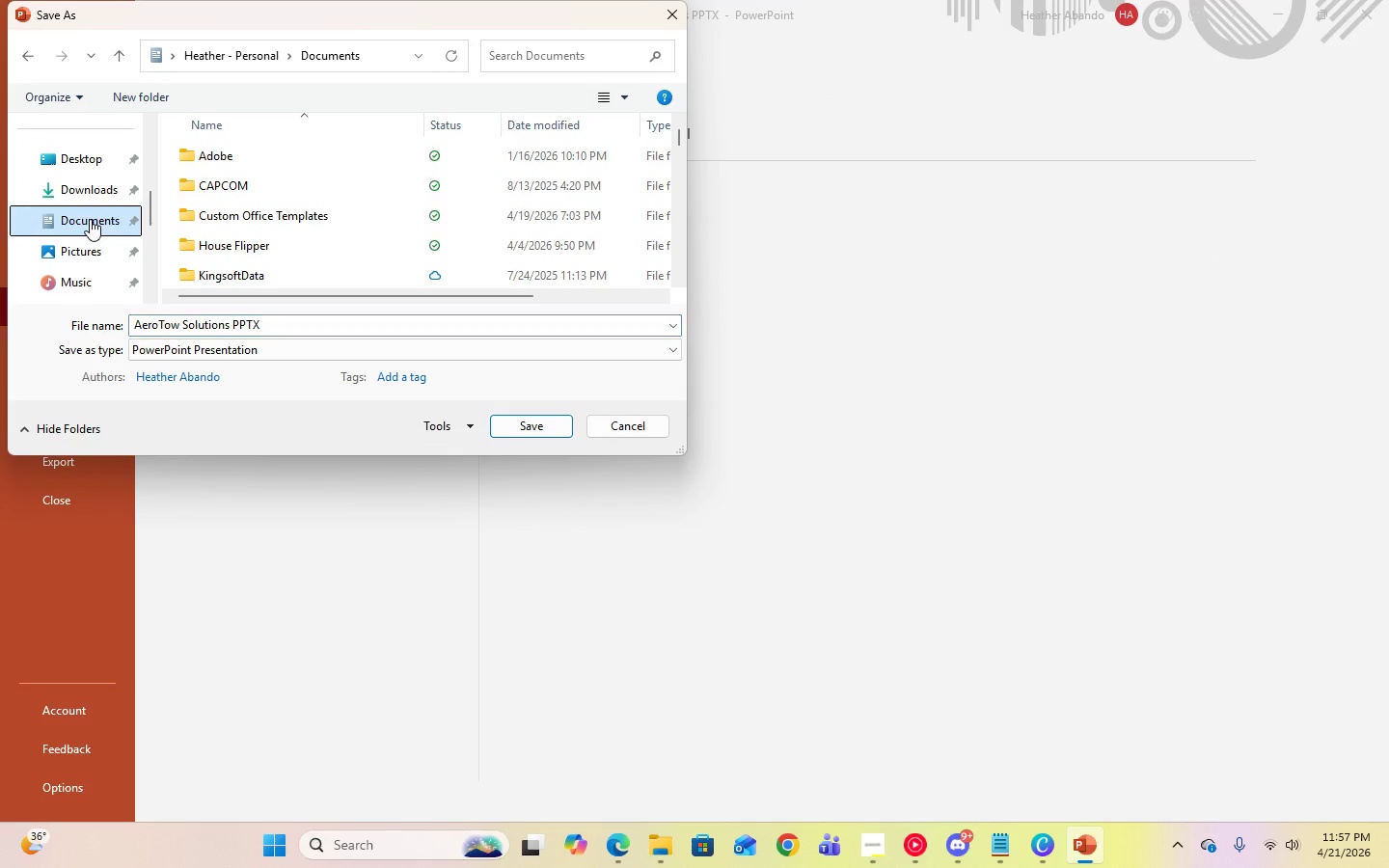 
scroll: coordinate [90, 219], scroll_direction: up, amount: 2.0
 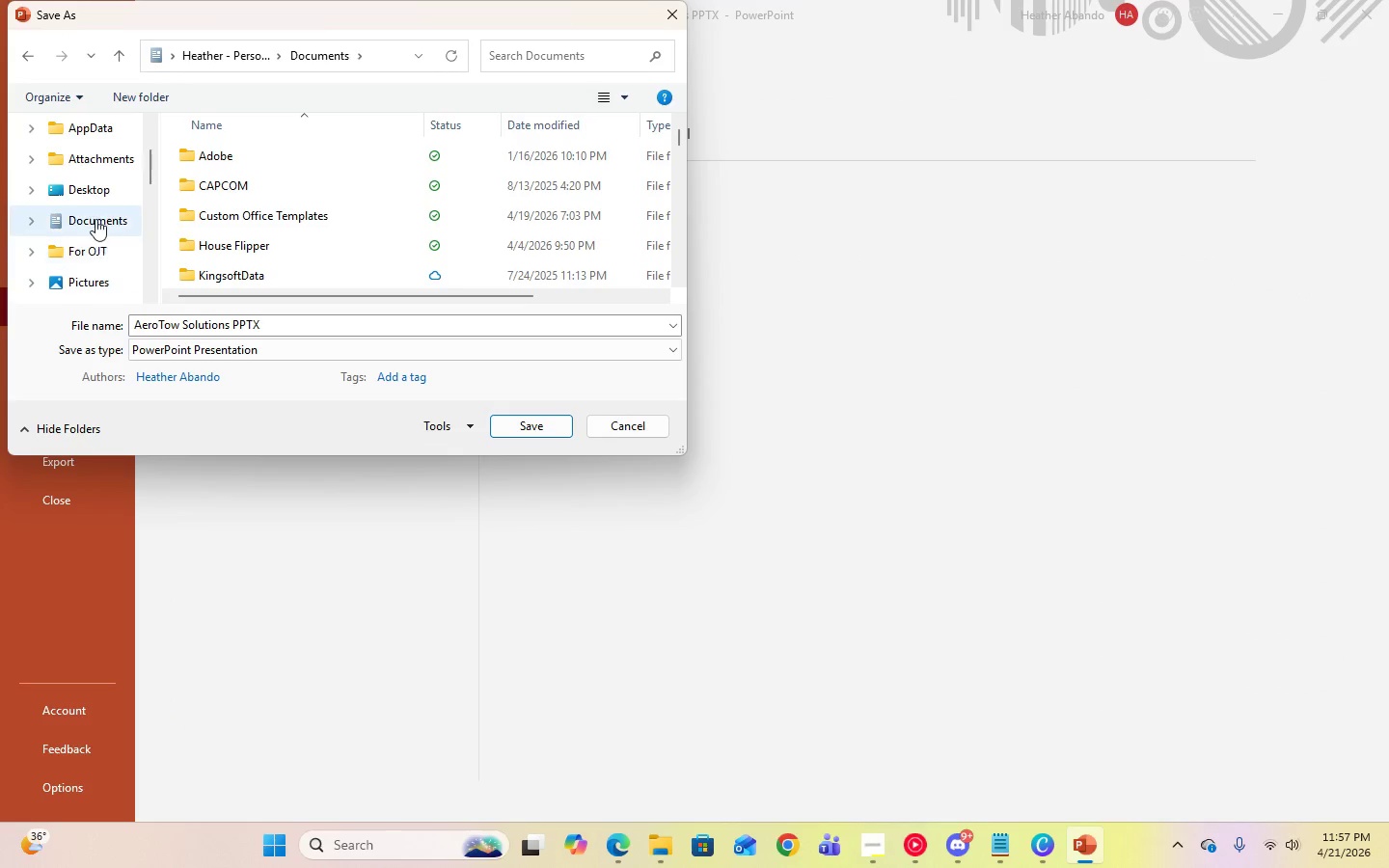 
scroll: coordinate [95, 217], scroll_direction: none, amount: 0.0
 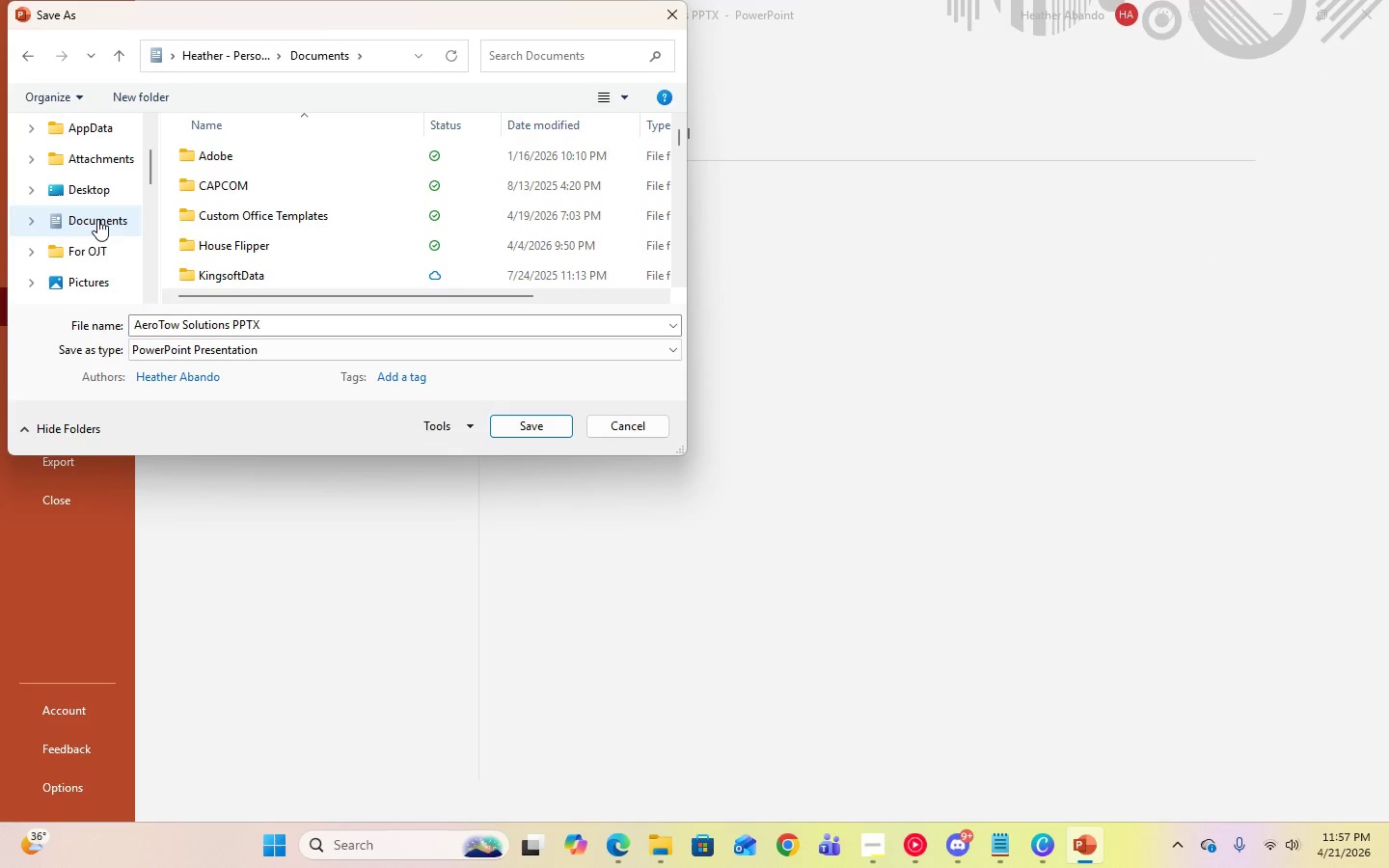 
left_click([97, 219])
 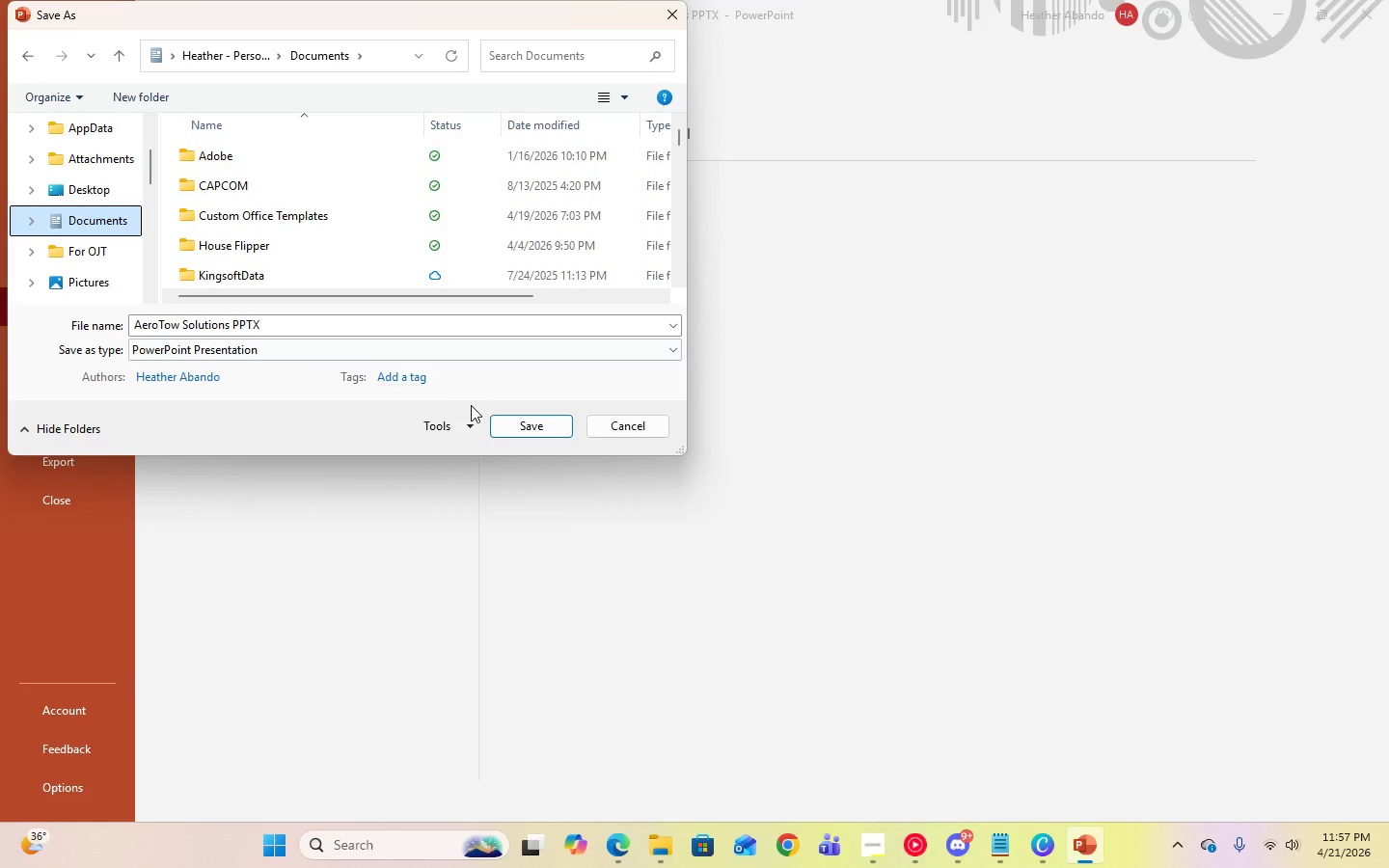 
left_click([46, 223])
 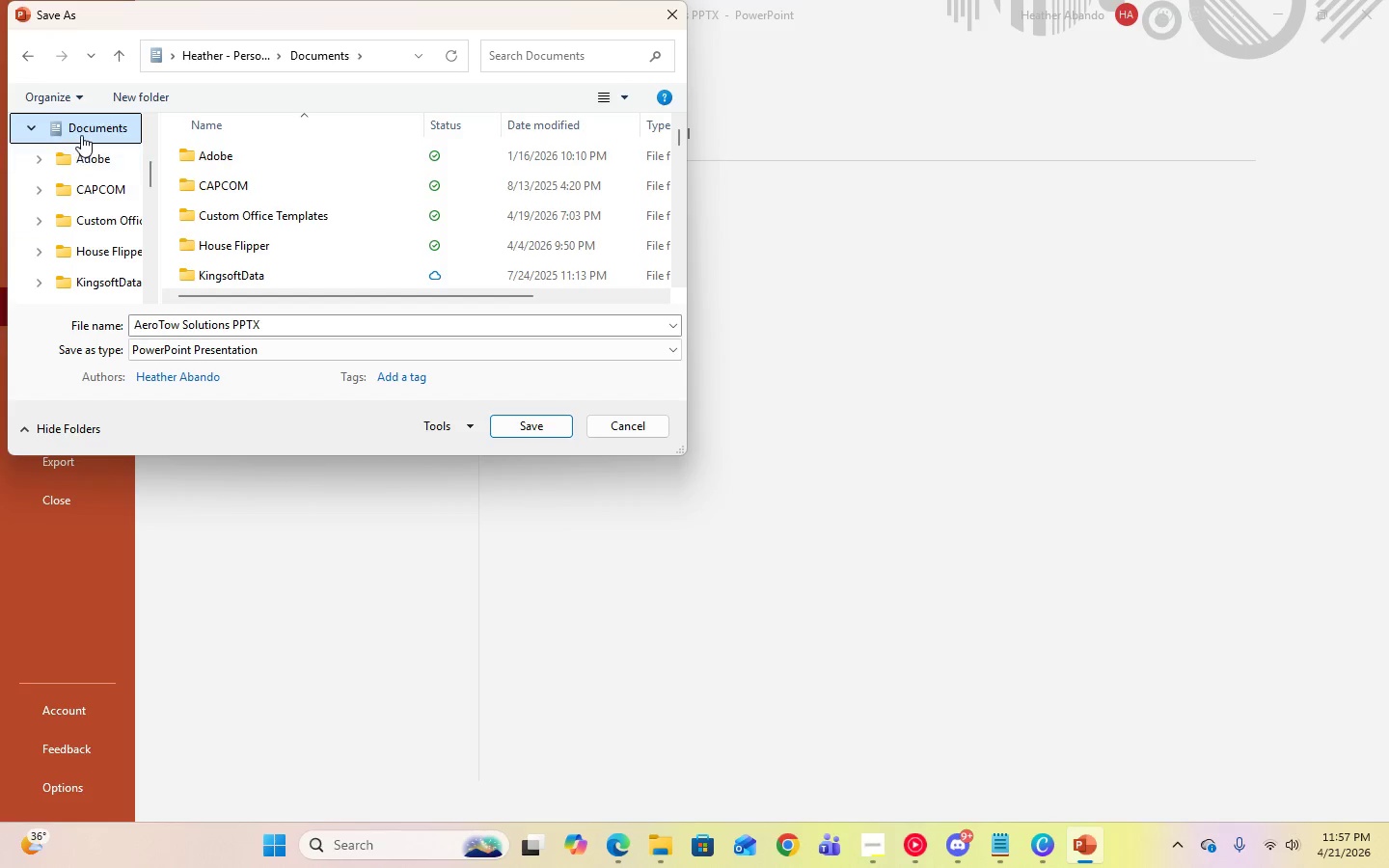 
left_click([81, 134])
 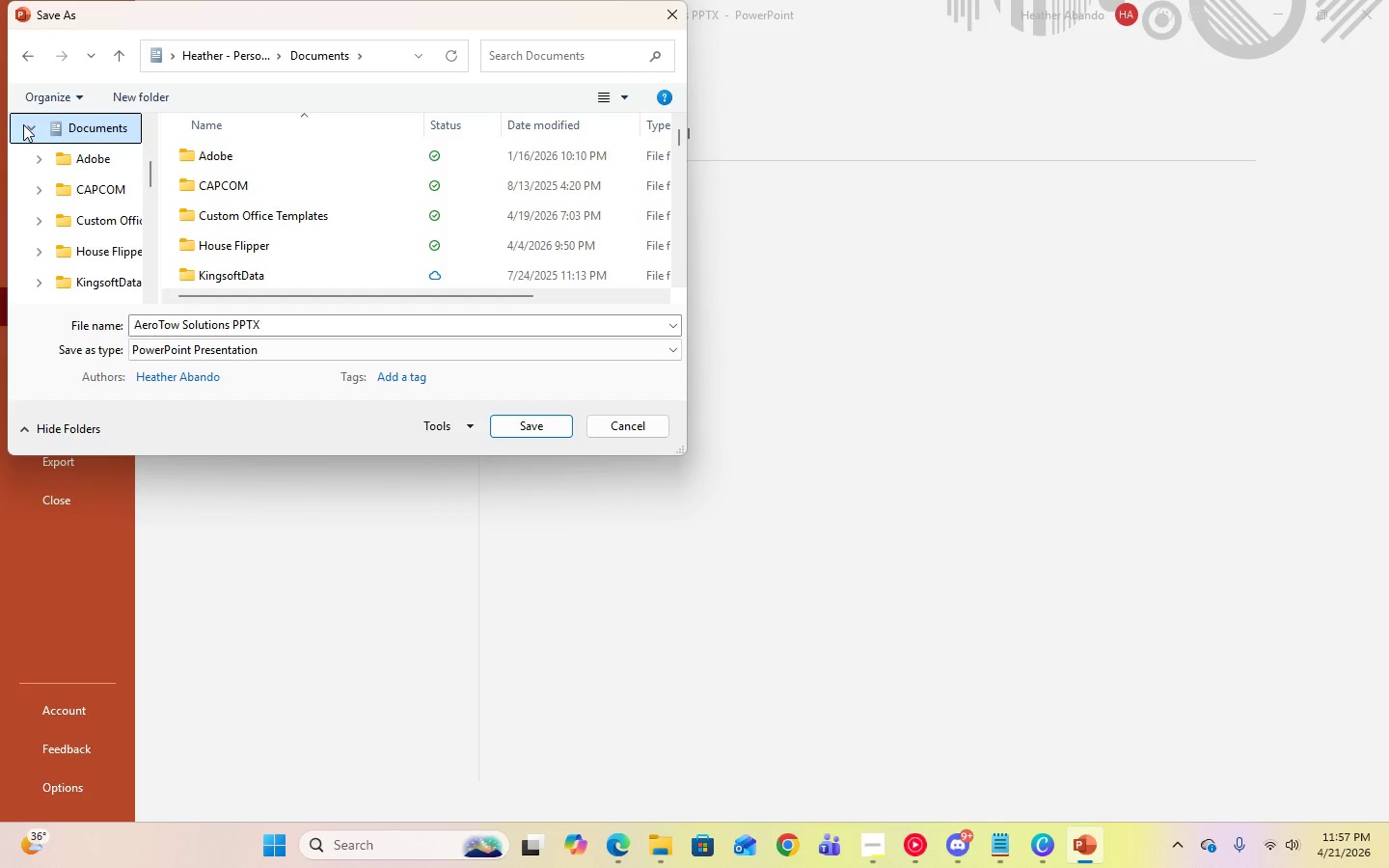 
left_click([25, 125])
 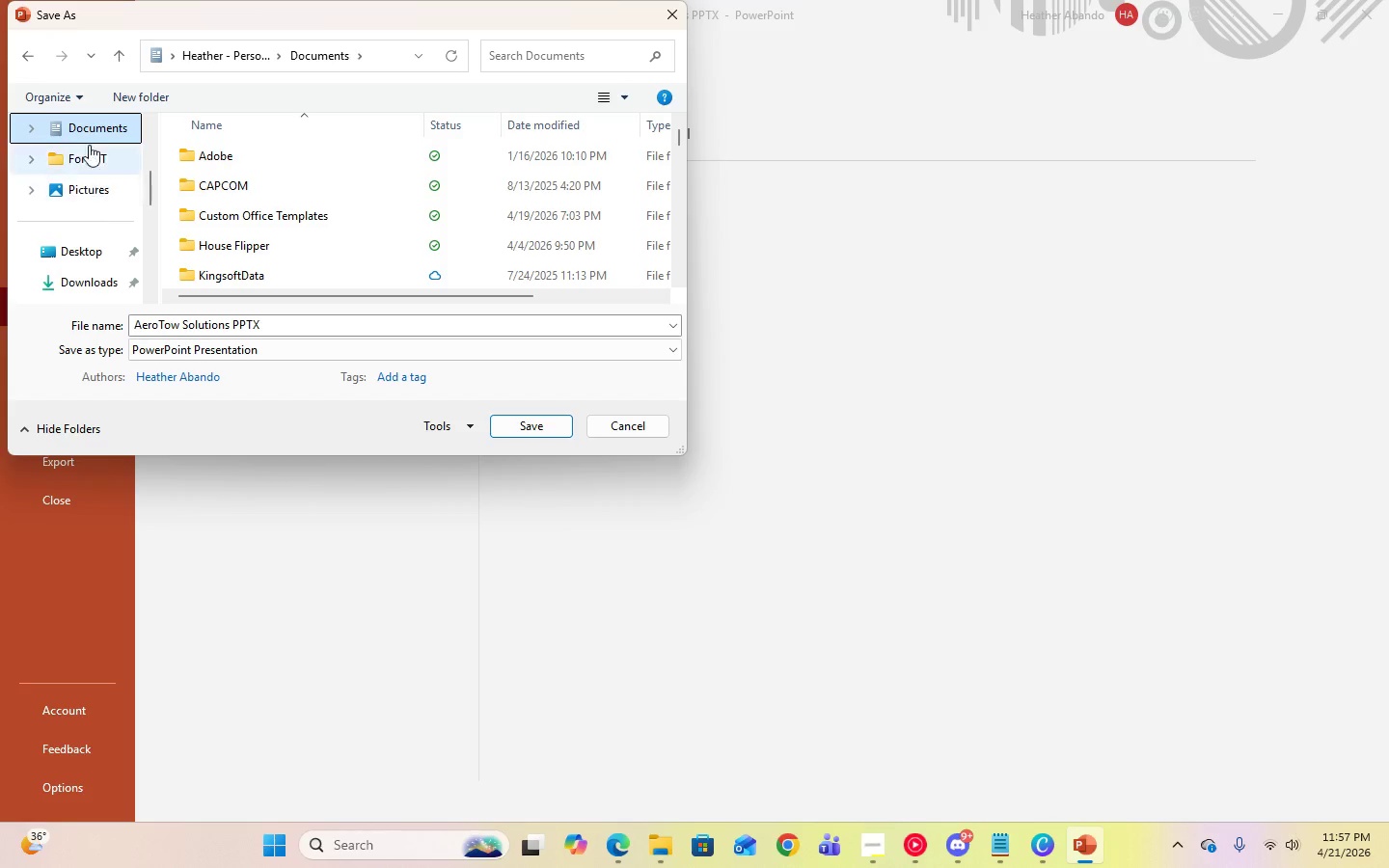 
left_click([89, 127])
 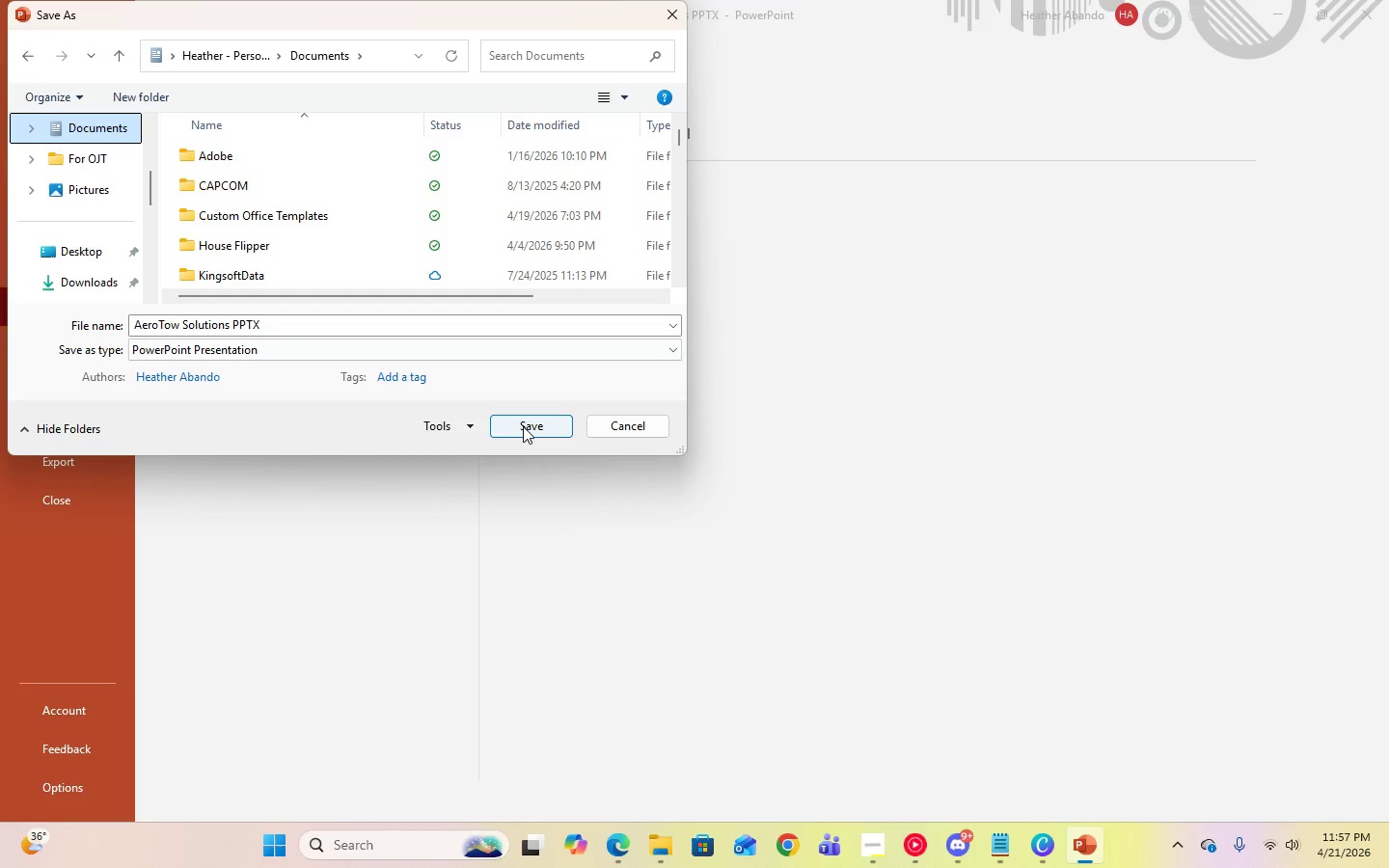 
left_click([523, 426])
 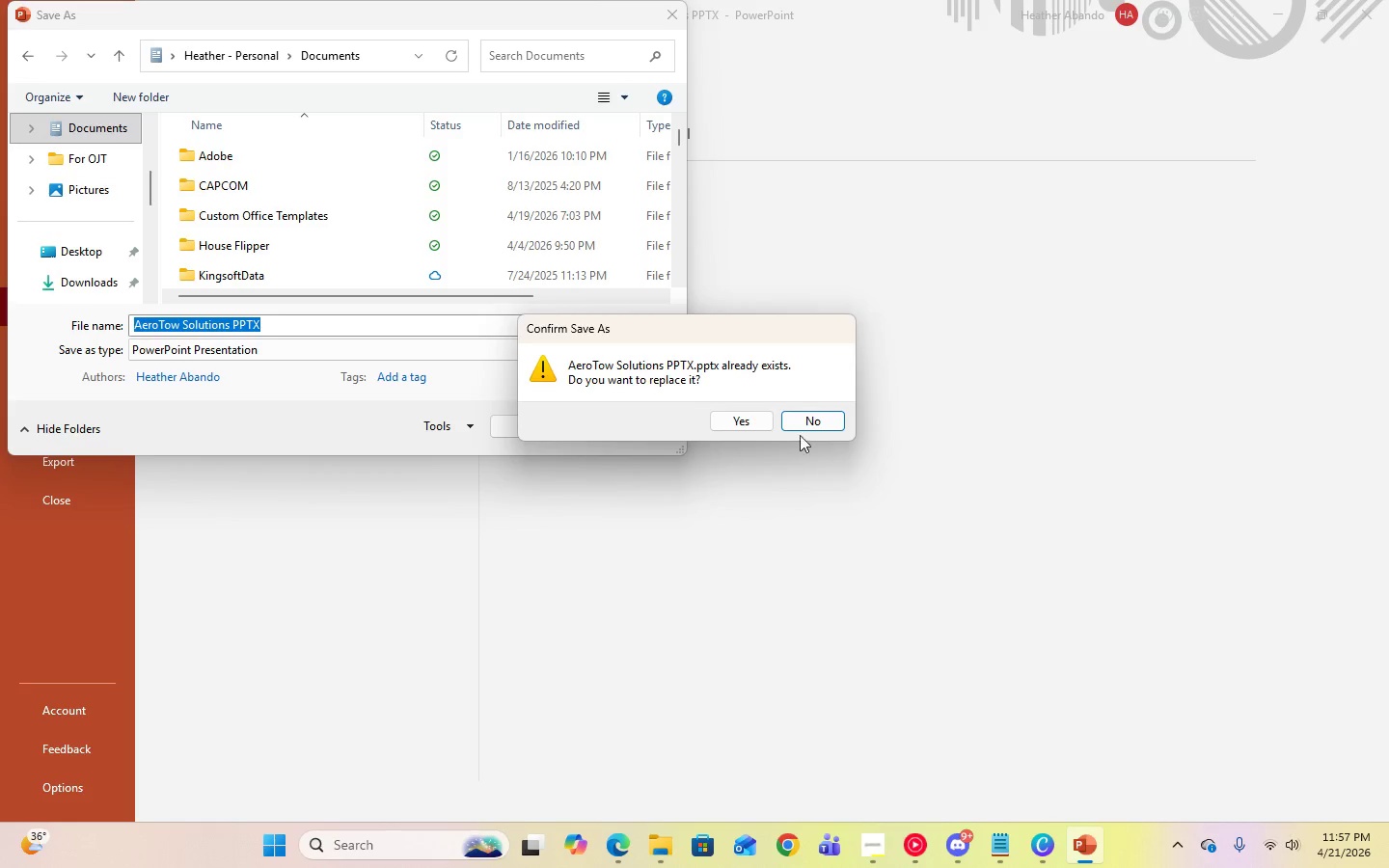 
left_click([749, 415])
 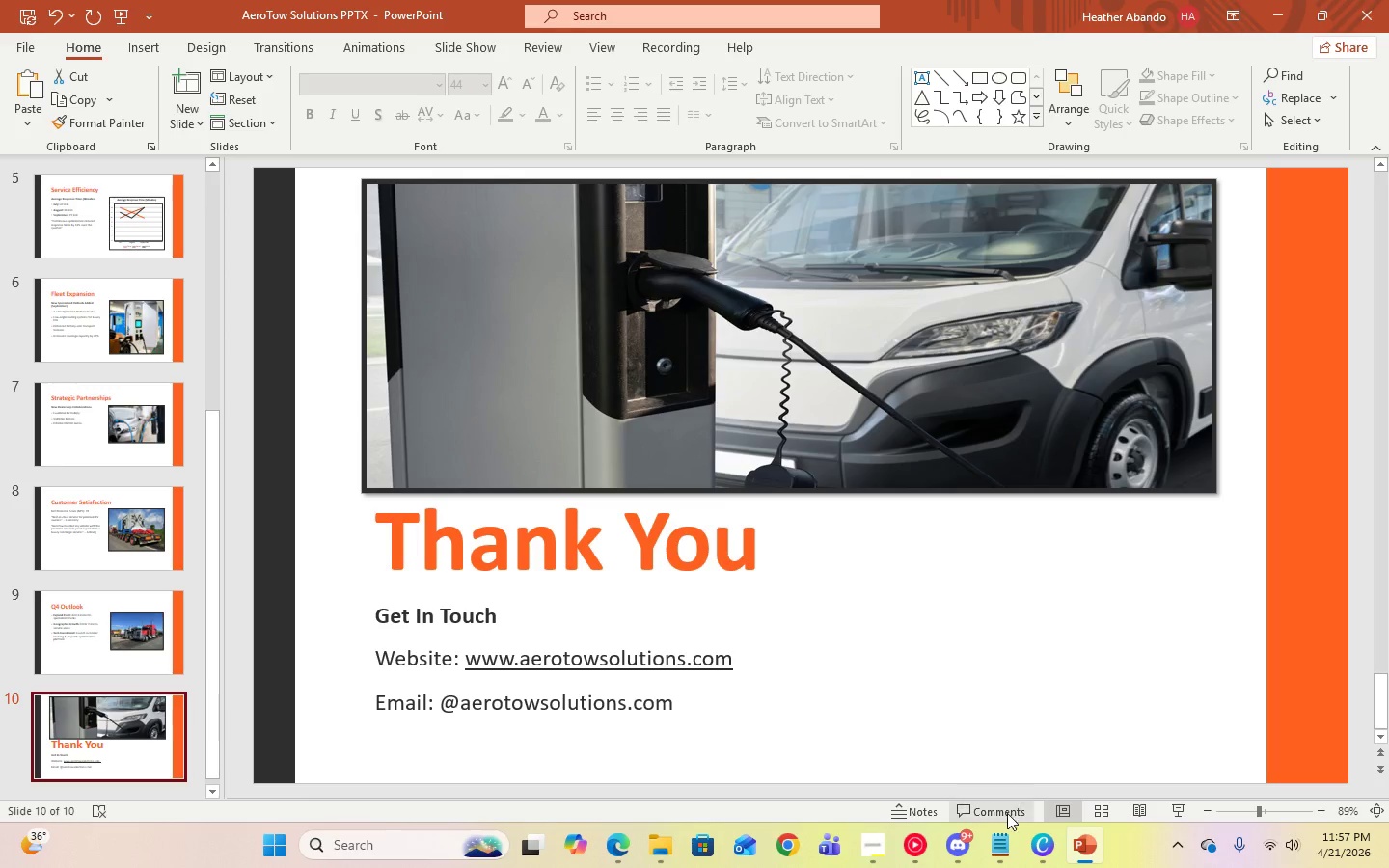 
left_click([881, 847])